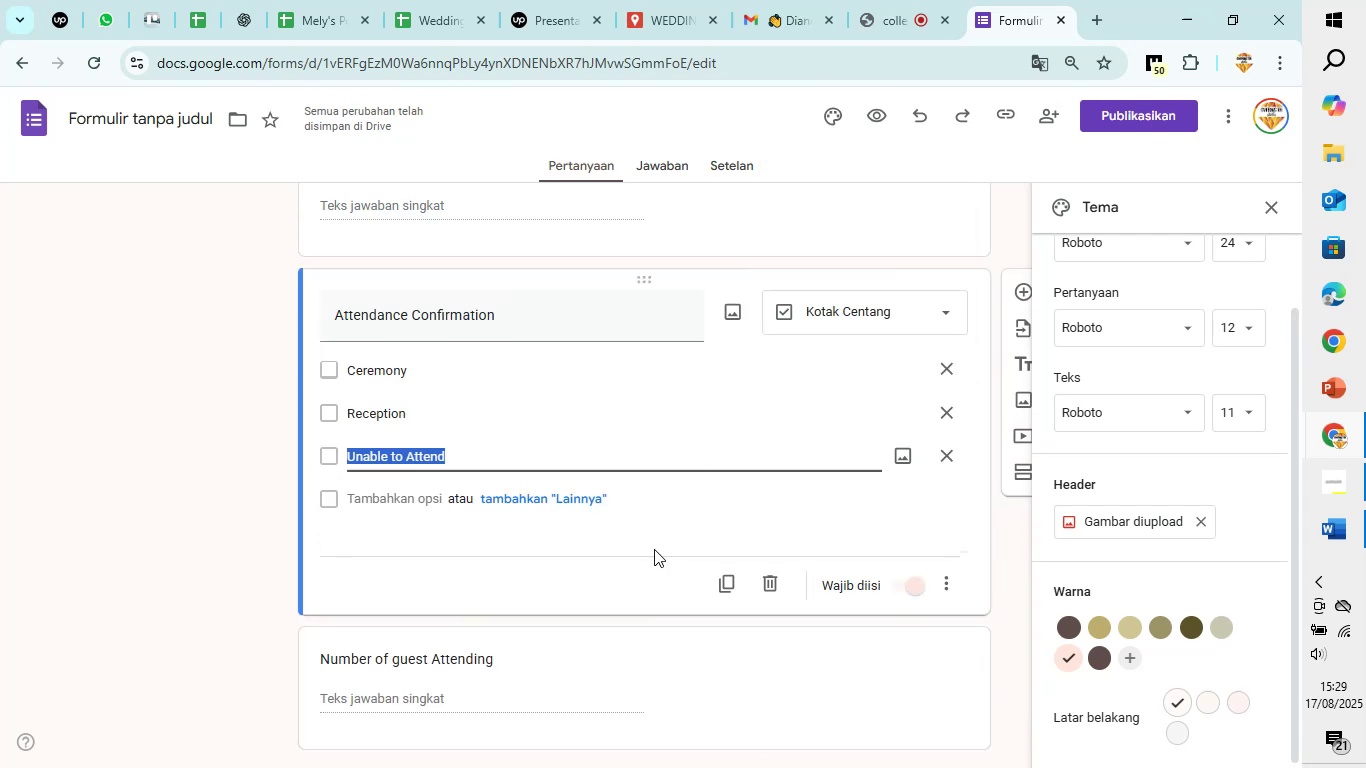 
left_click([654, 549])
 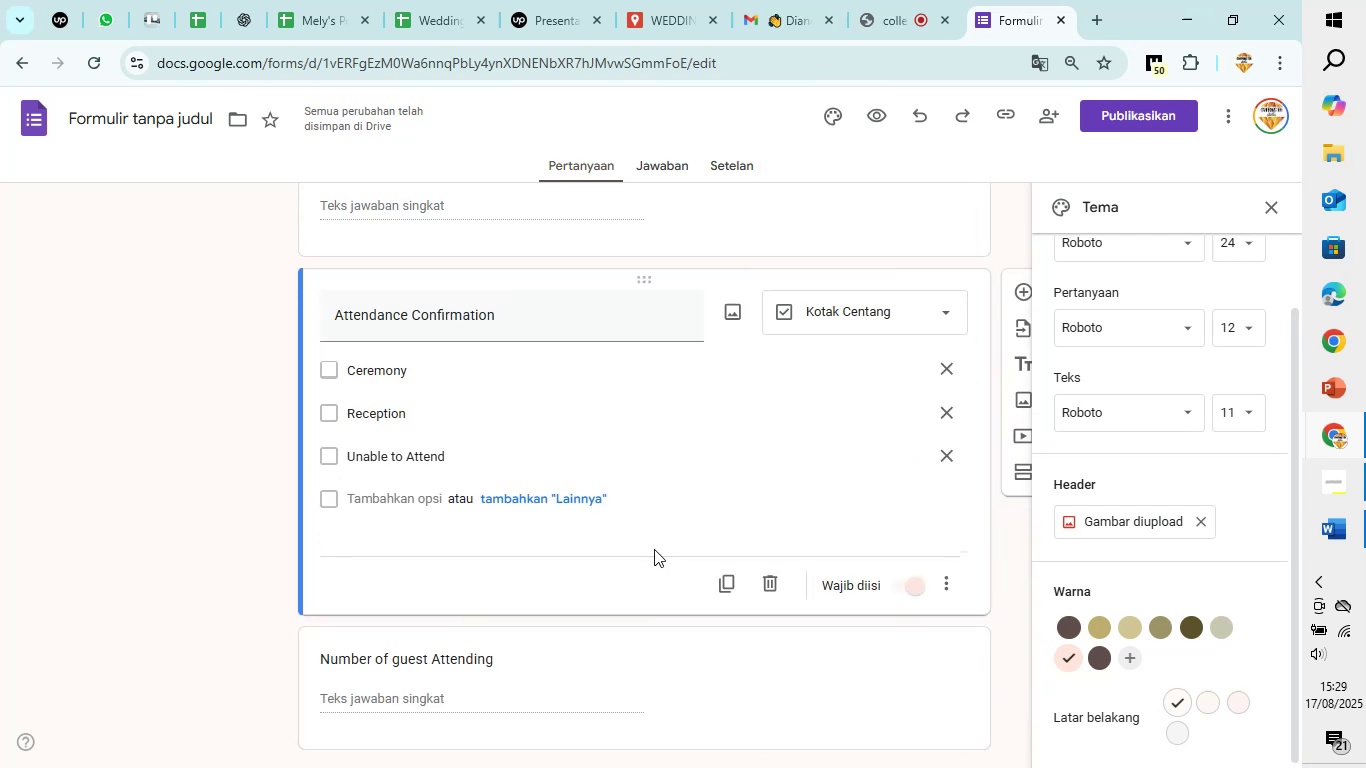 
scroll: coordinate [654, 549], scroll_direction: down, amount: 5.0
 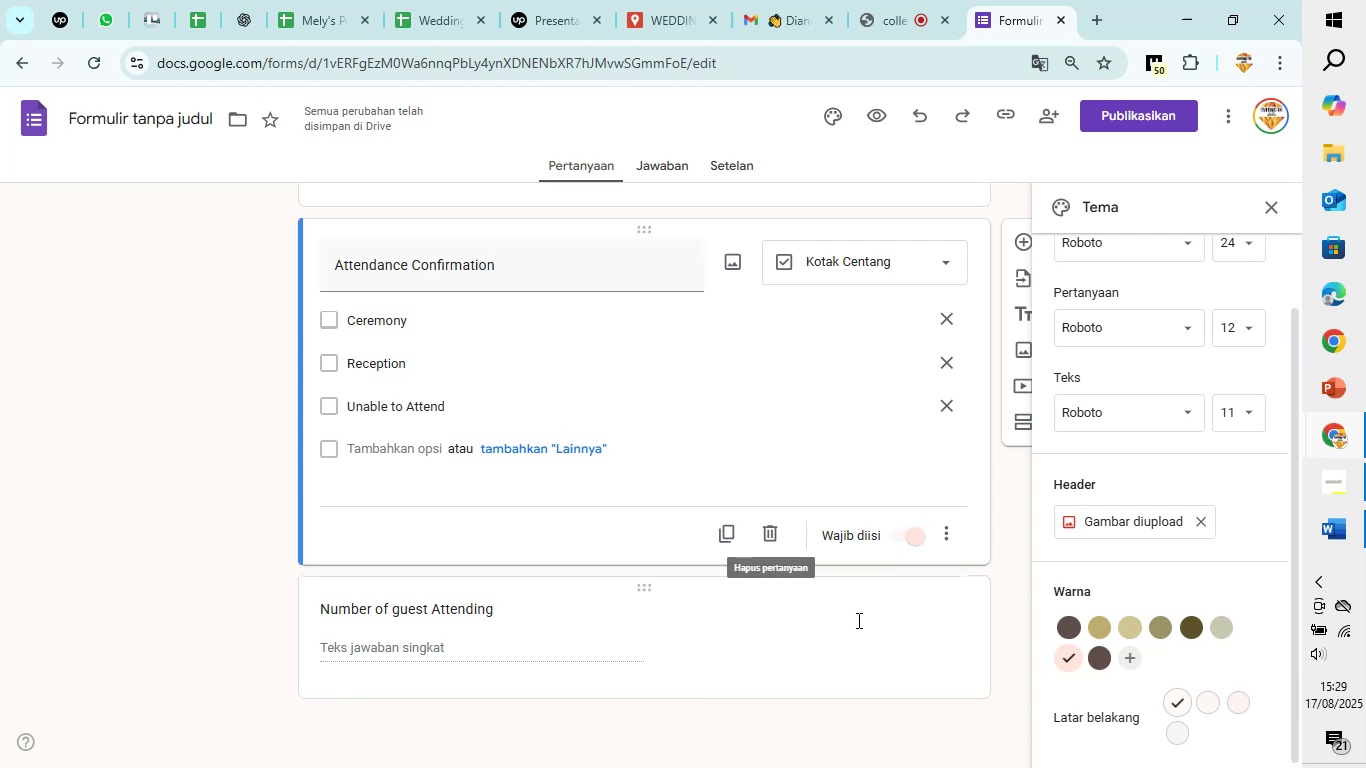 
left_click([859, 630])
 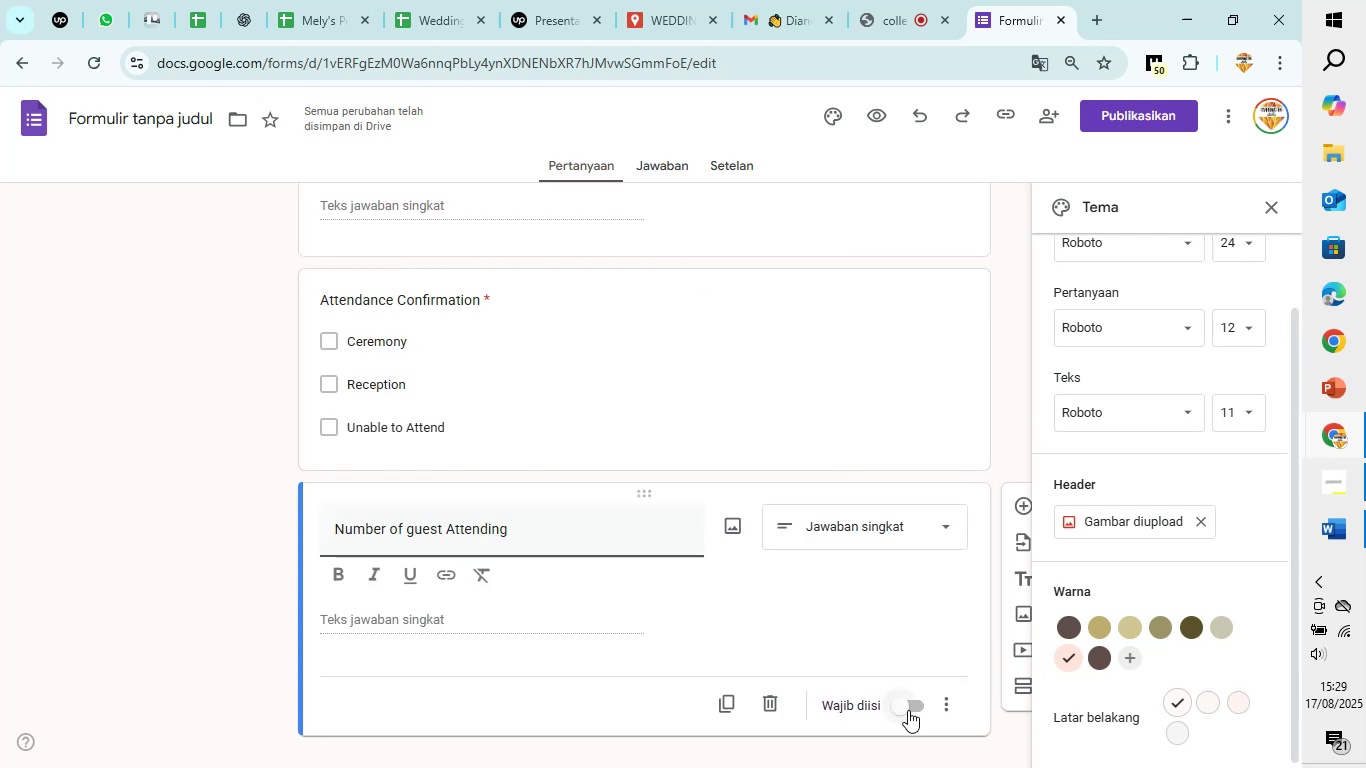 
left_click([908, 710])
 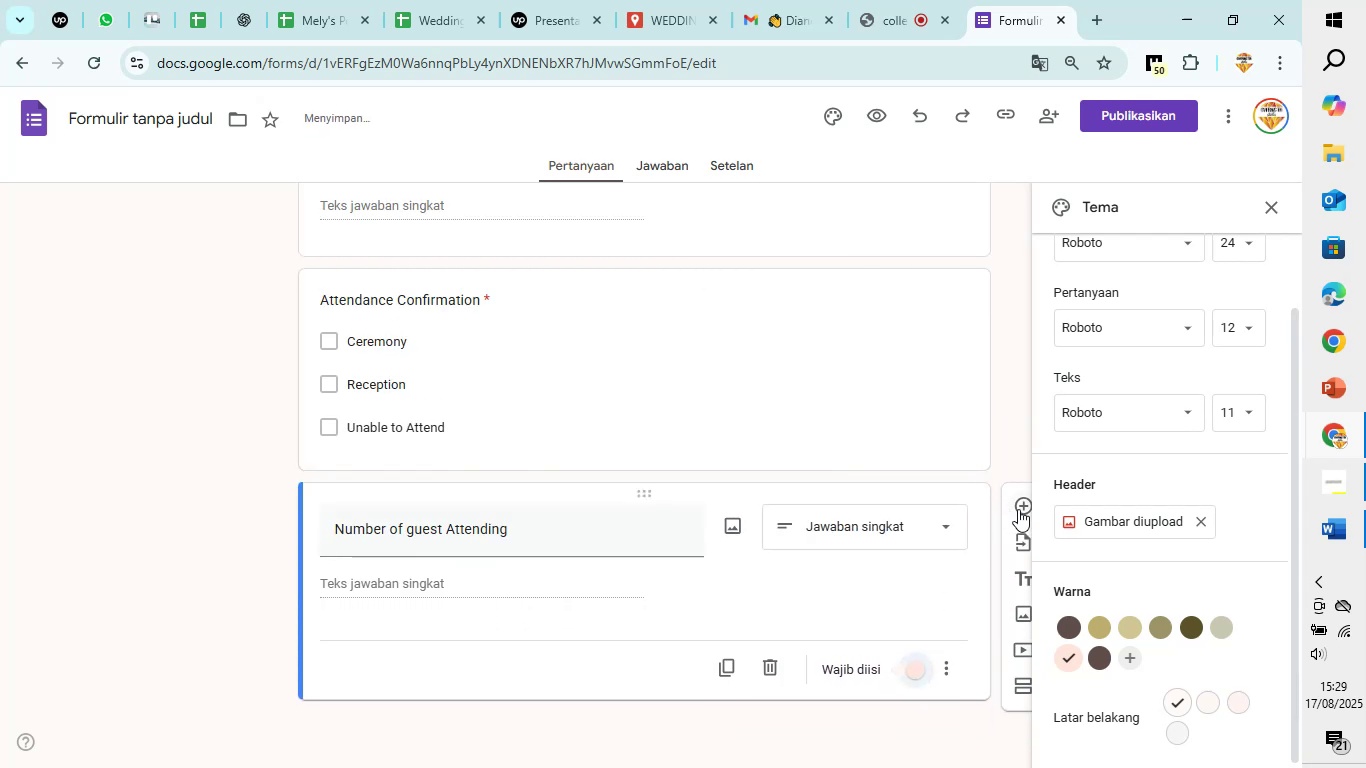 
left_click([1018, 509])
 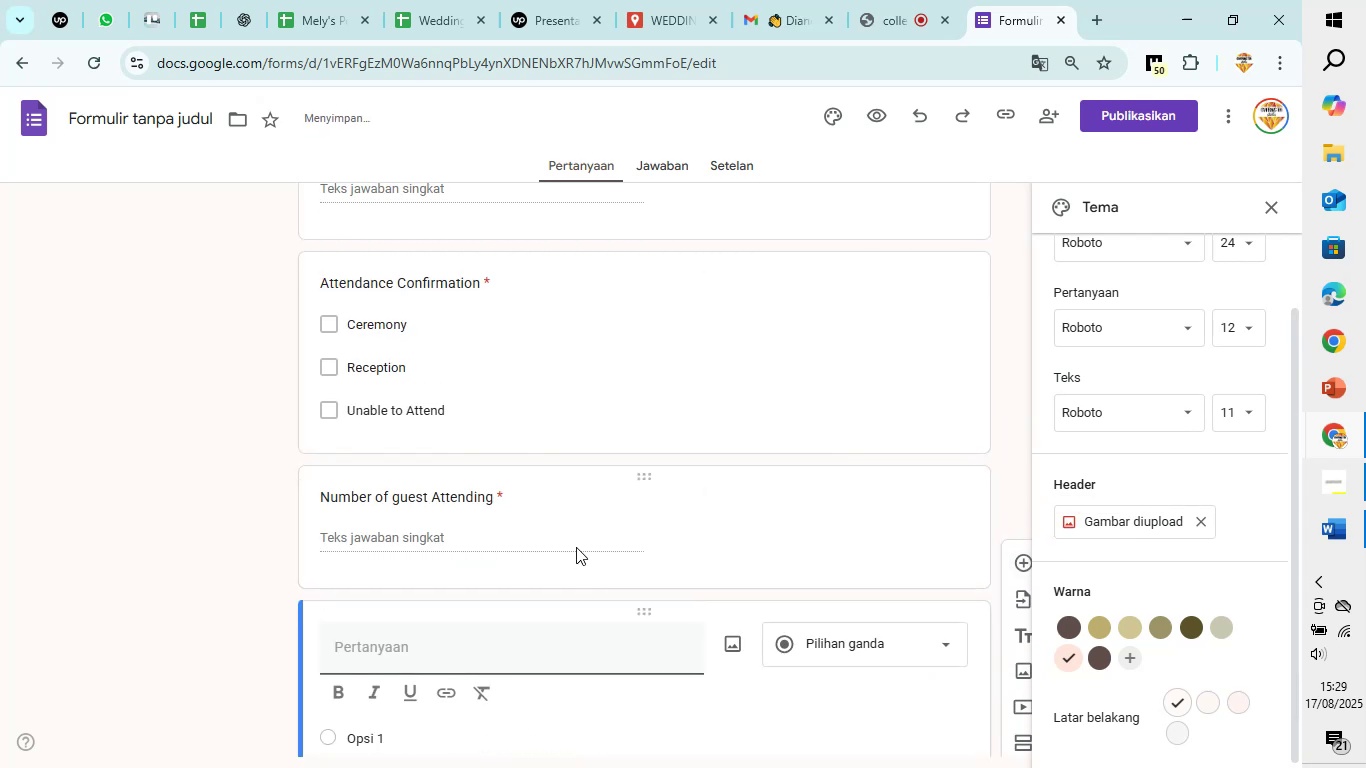 
scroll: coordinate [582, 535], scroll_direction: down, amount: 5.0
 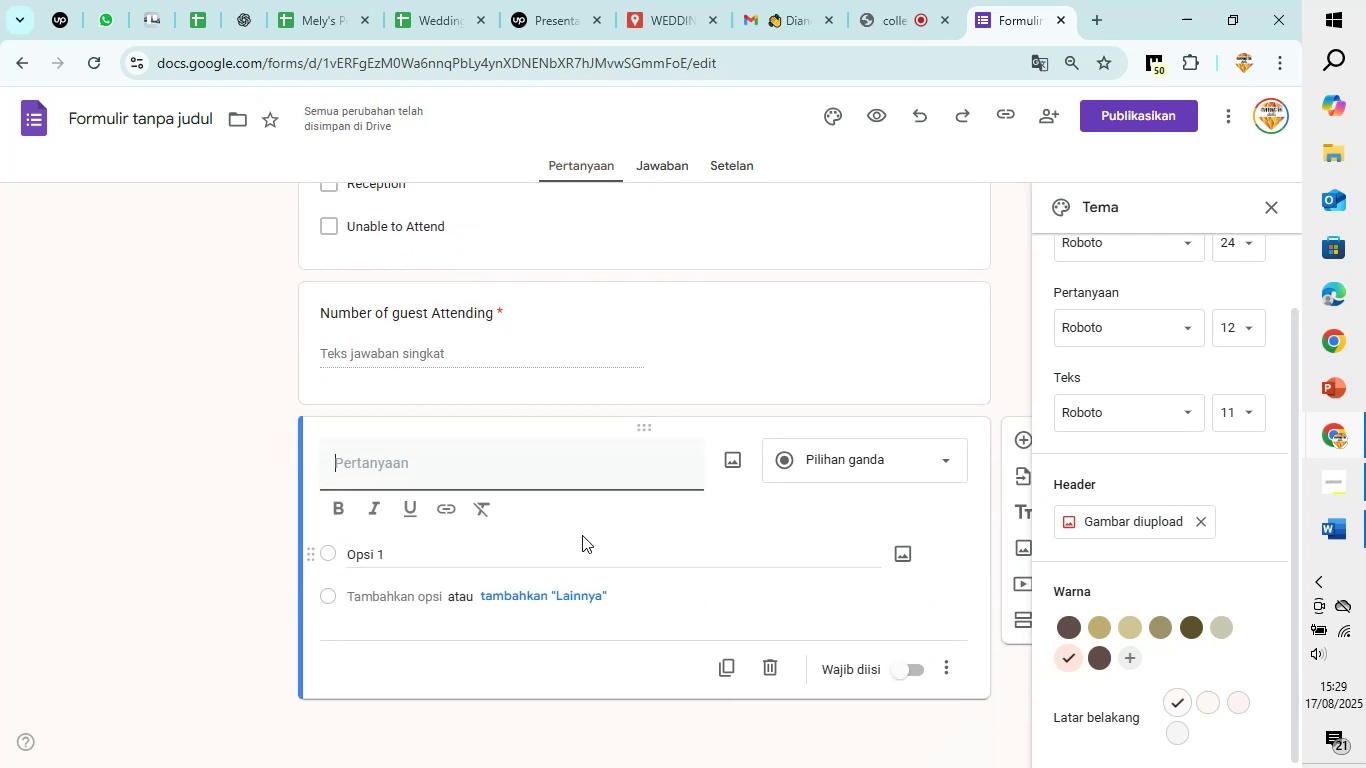 
type(Meaeal Preference)
 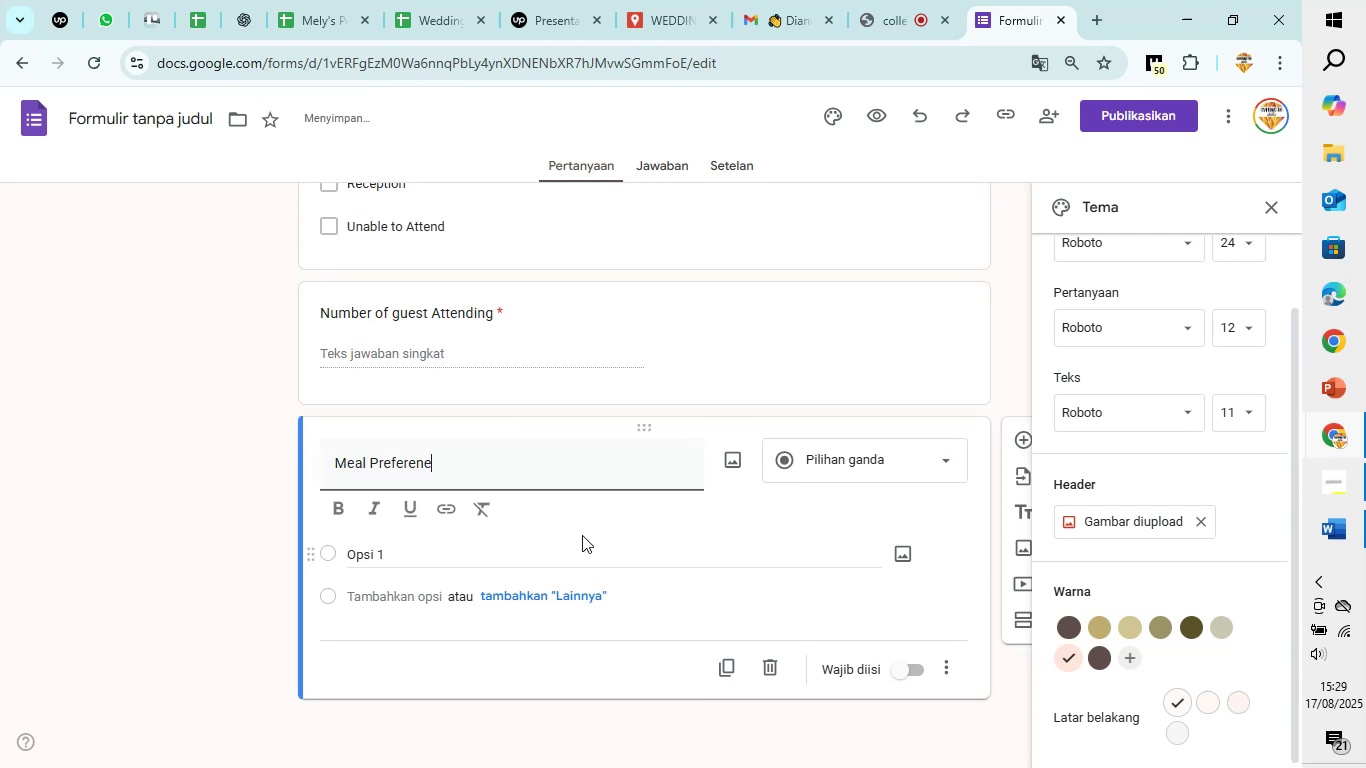 
wait(8.44)
 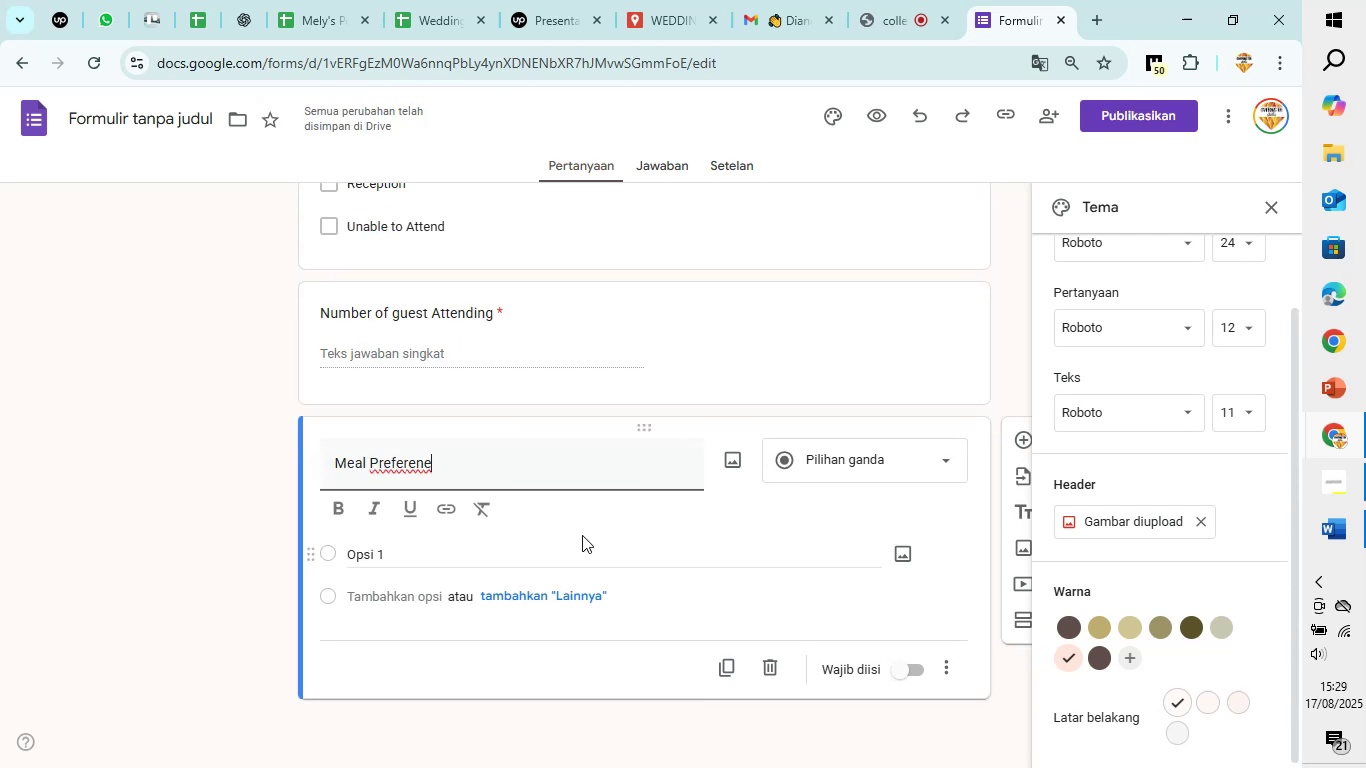 
right_click([417, 460])
 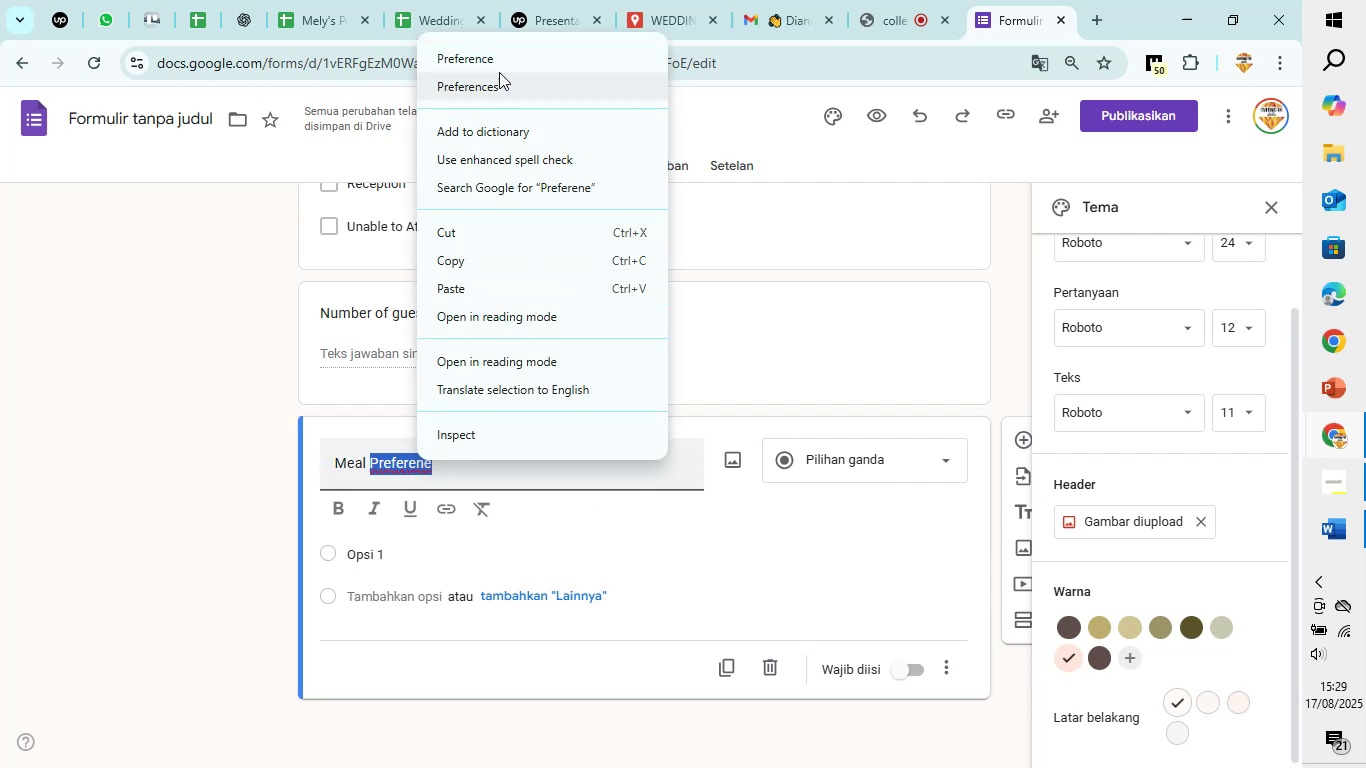 
left_click([501, 65])
 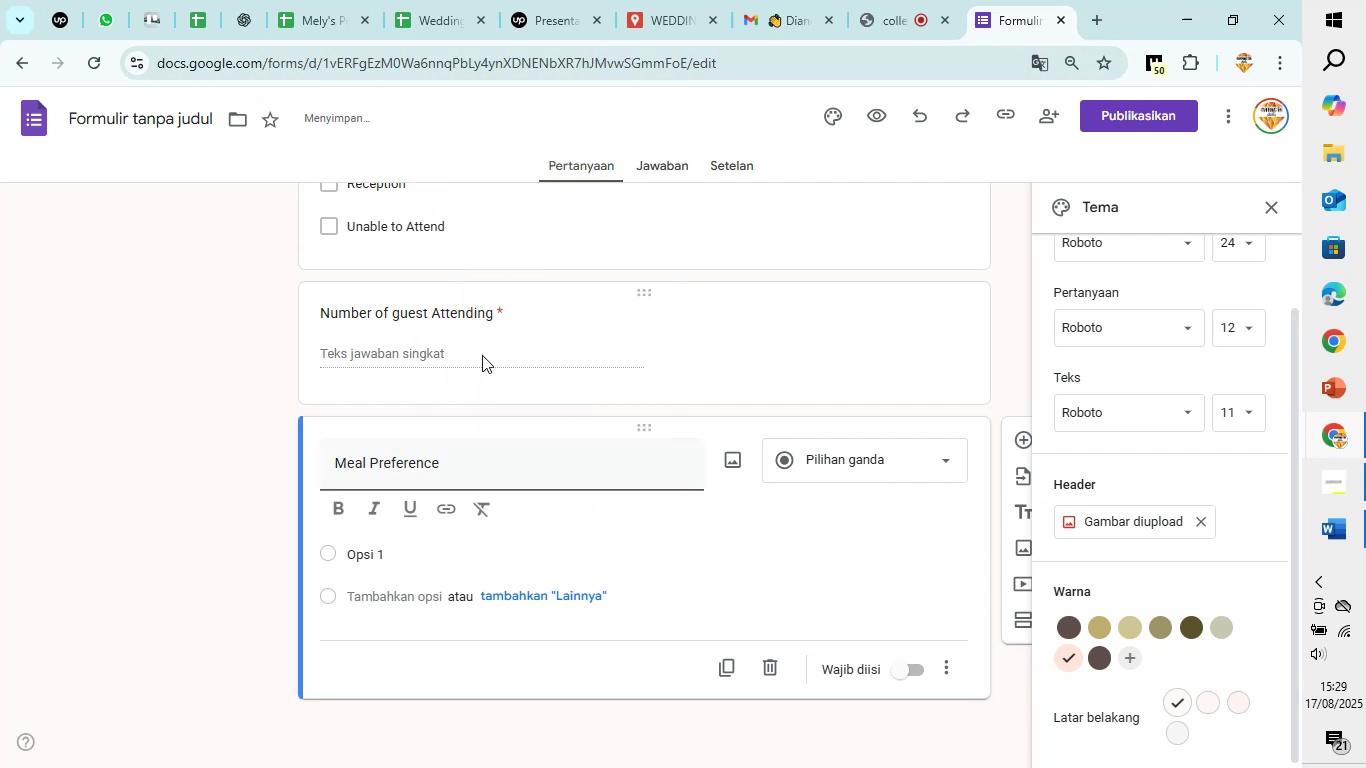 
scroll: coordinate [483, 356], scroll_direction: up, amount: 4.0
 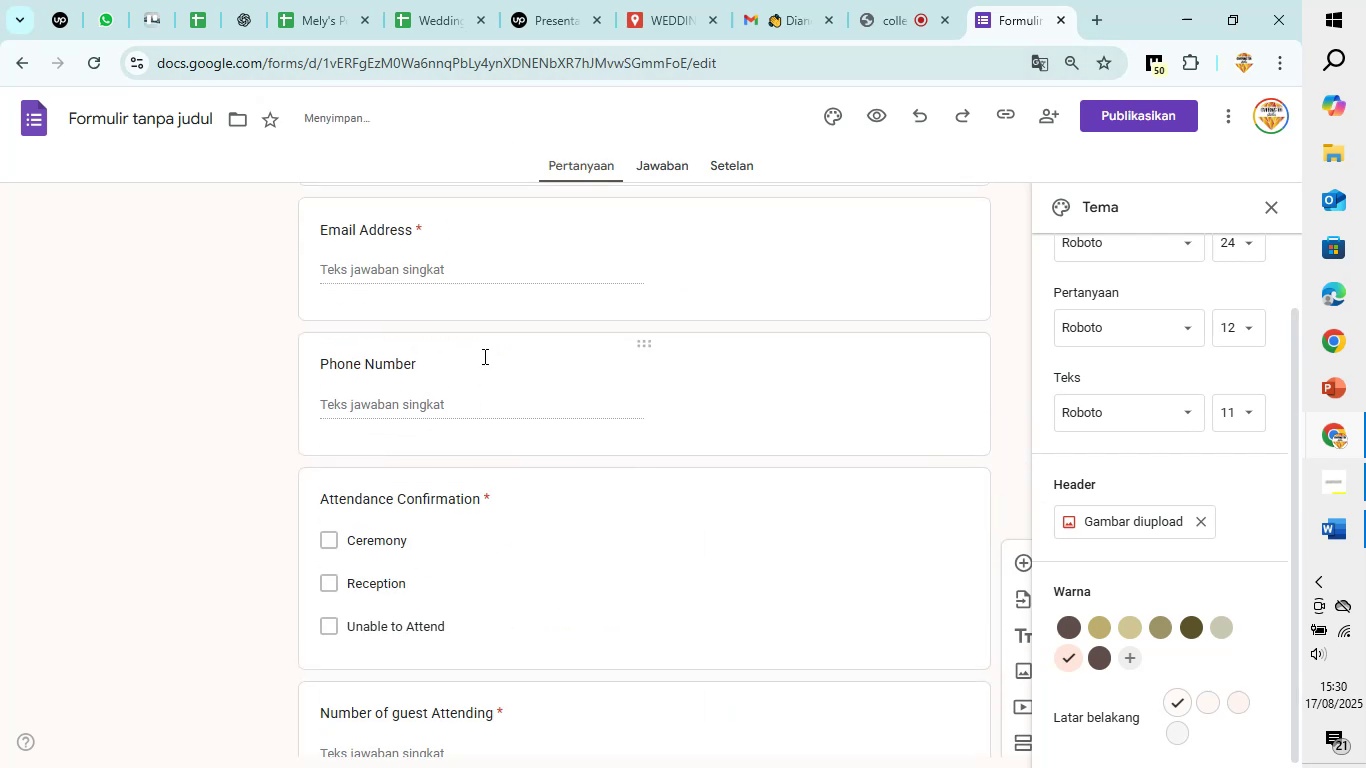 
scroll: coordinate [483, 357], scroll_direction: down, amount: 5.0
 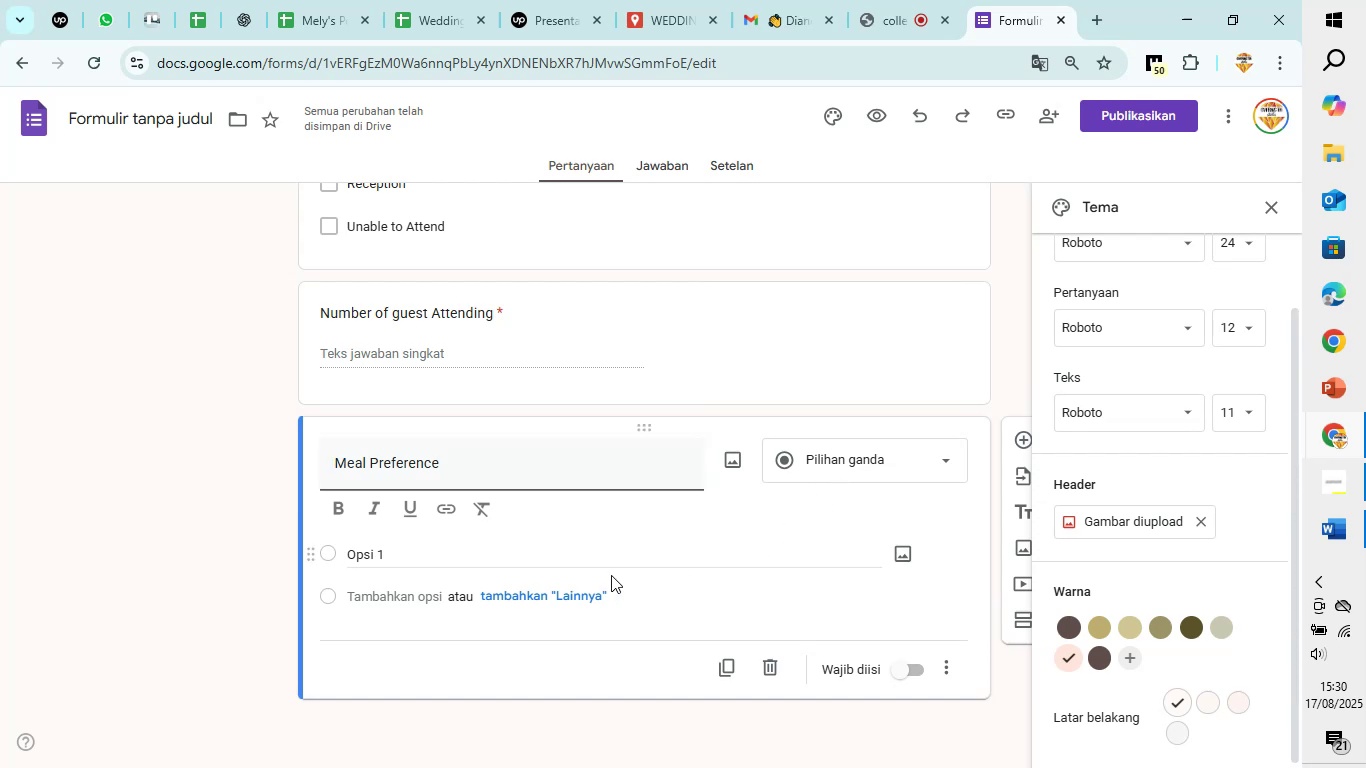 
left_click([516, 552])
 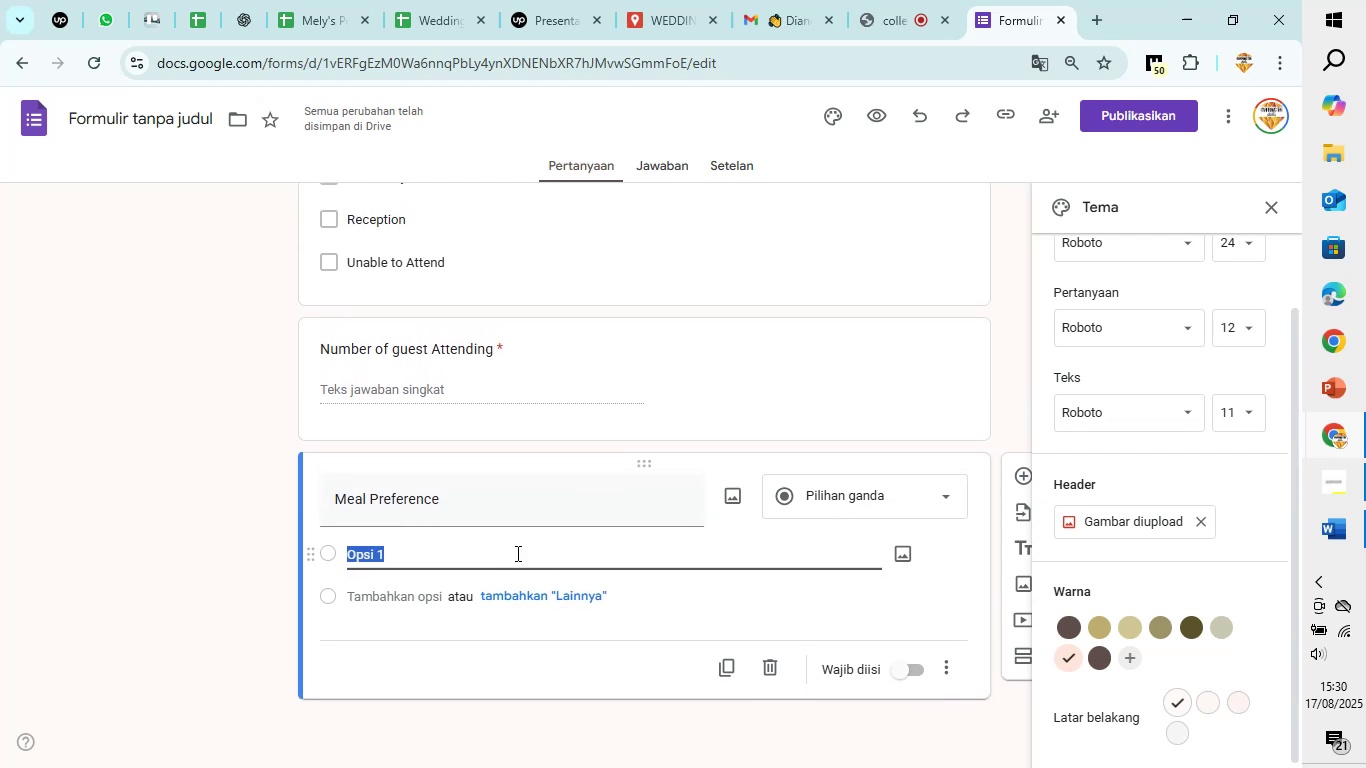 
type(Chicken)
 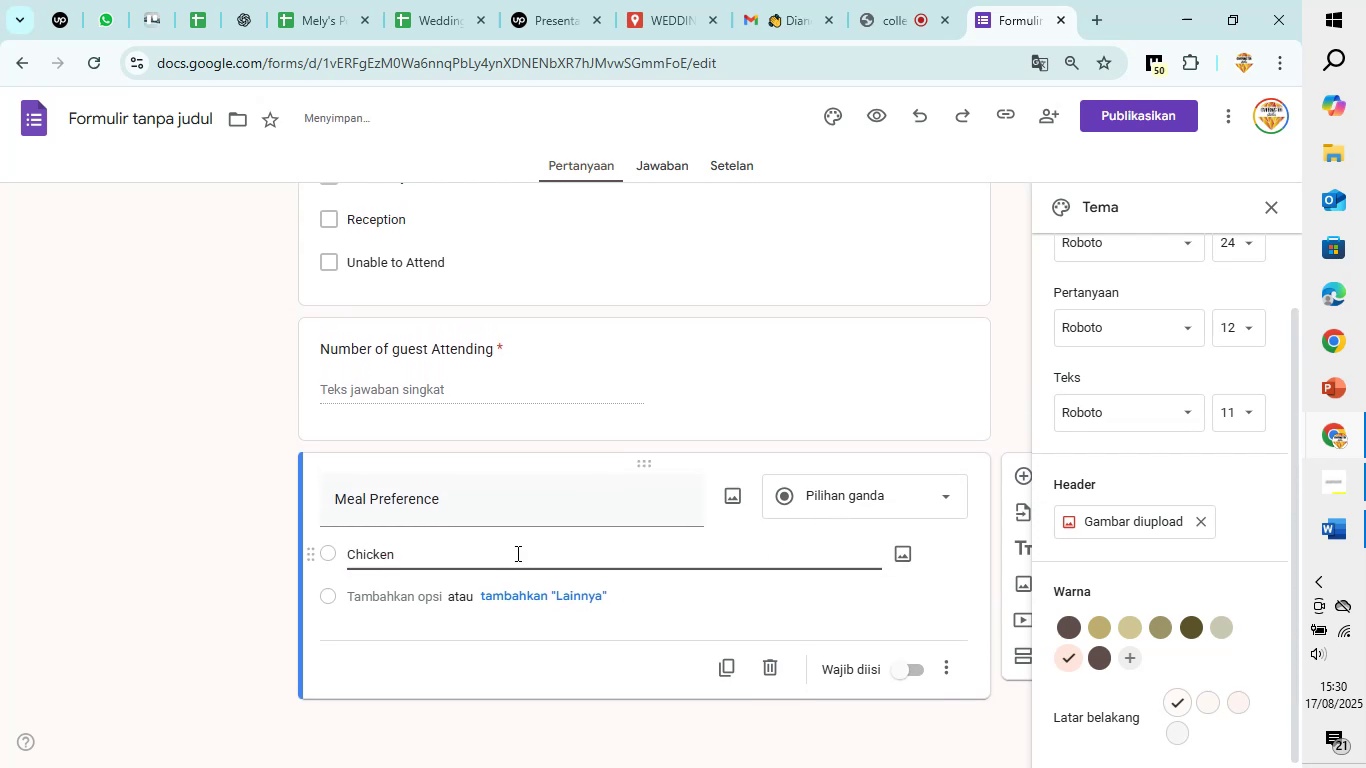 
key(ArrowDown)
 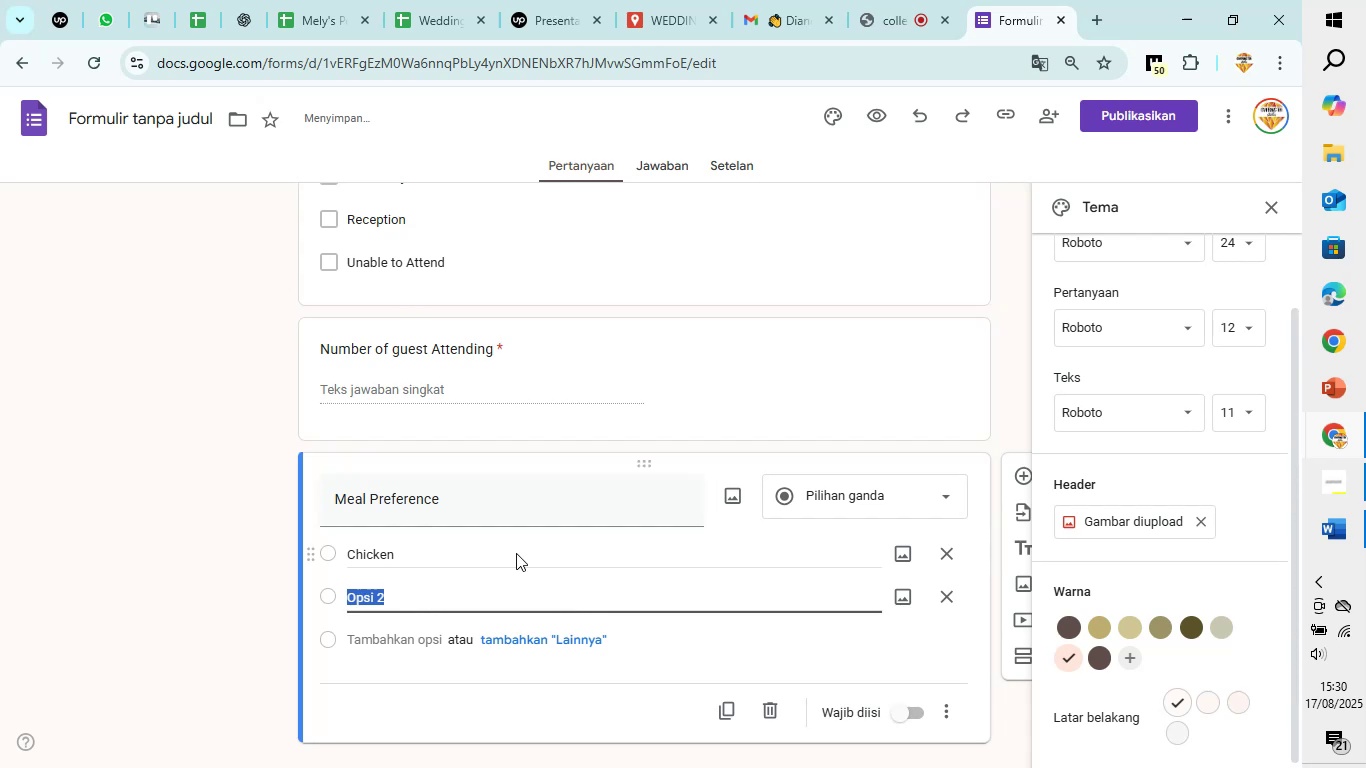 
type(Fish)
 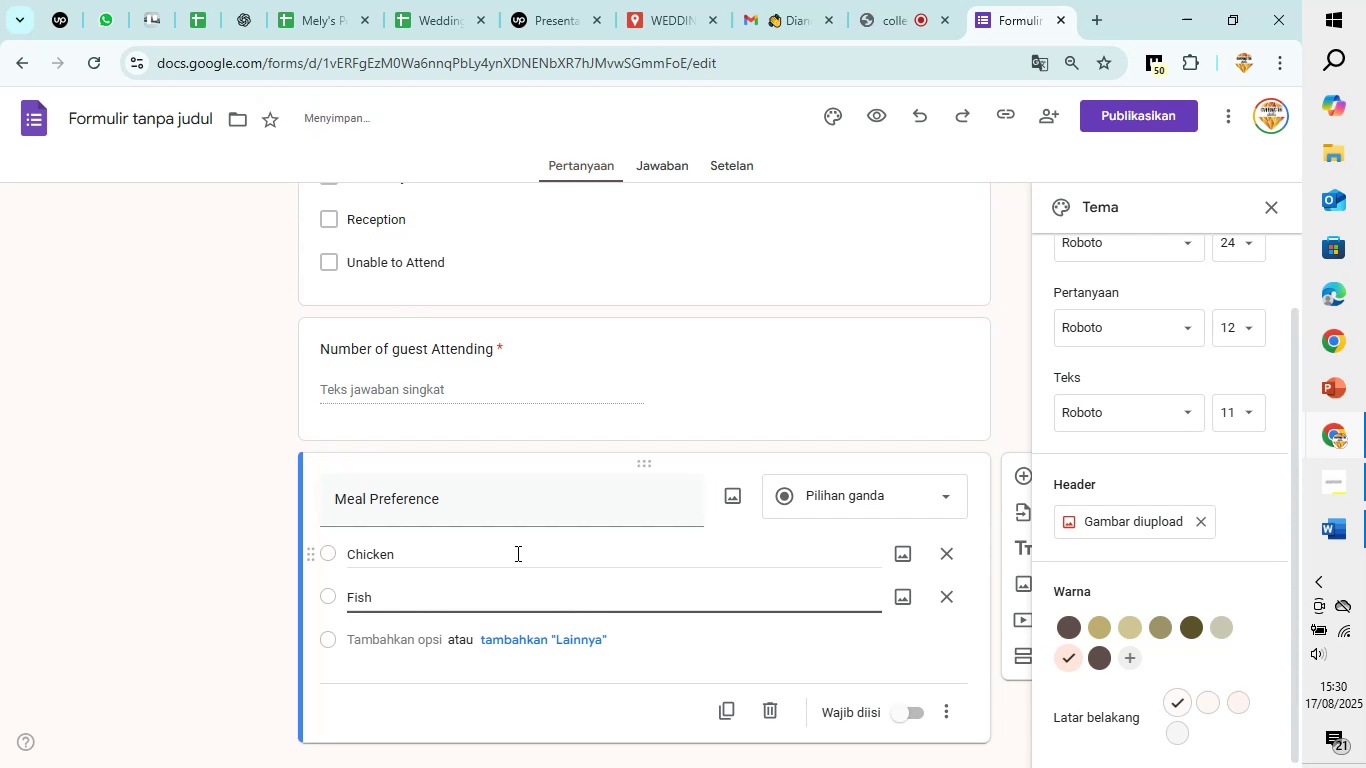 
key(ArrowDown)
 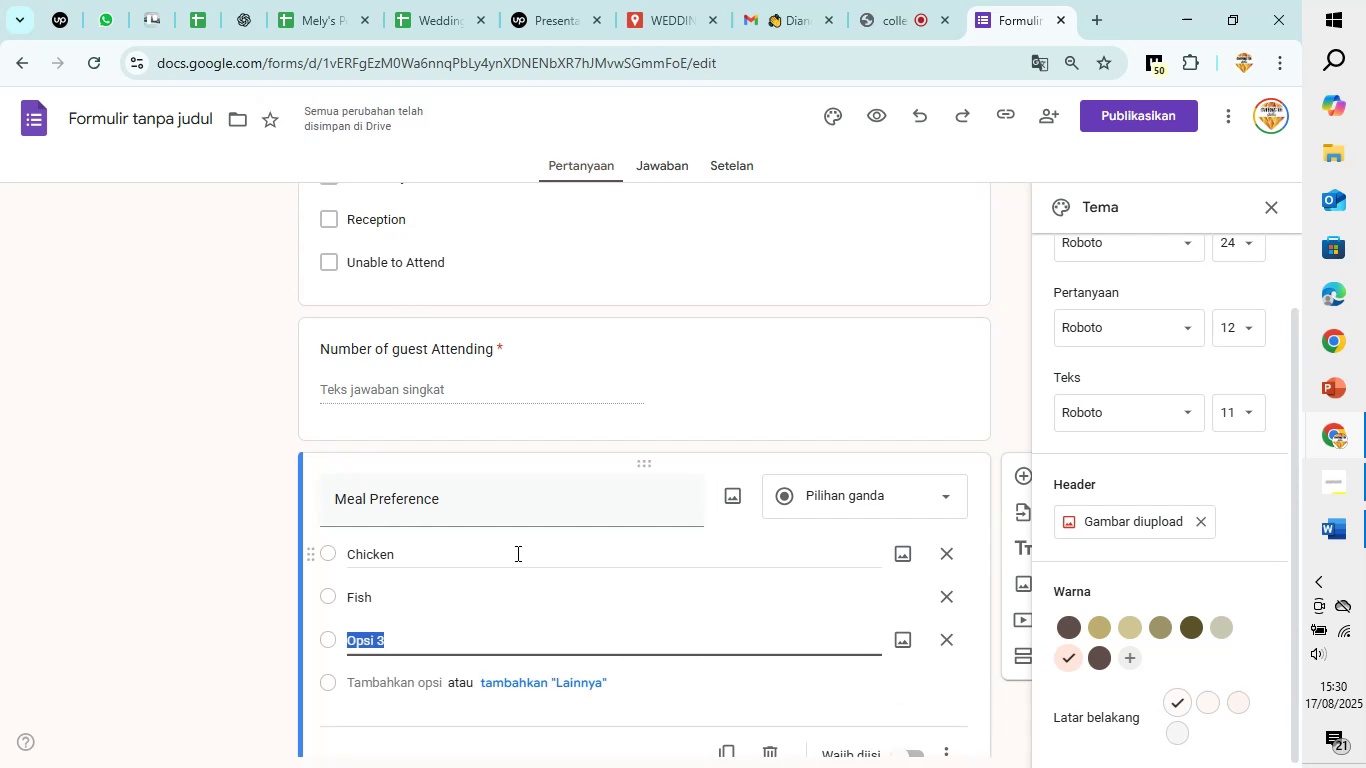 
hold_key(key=ShiftLeft, duration=0.48)
 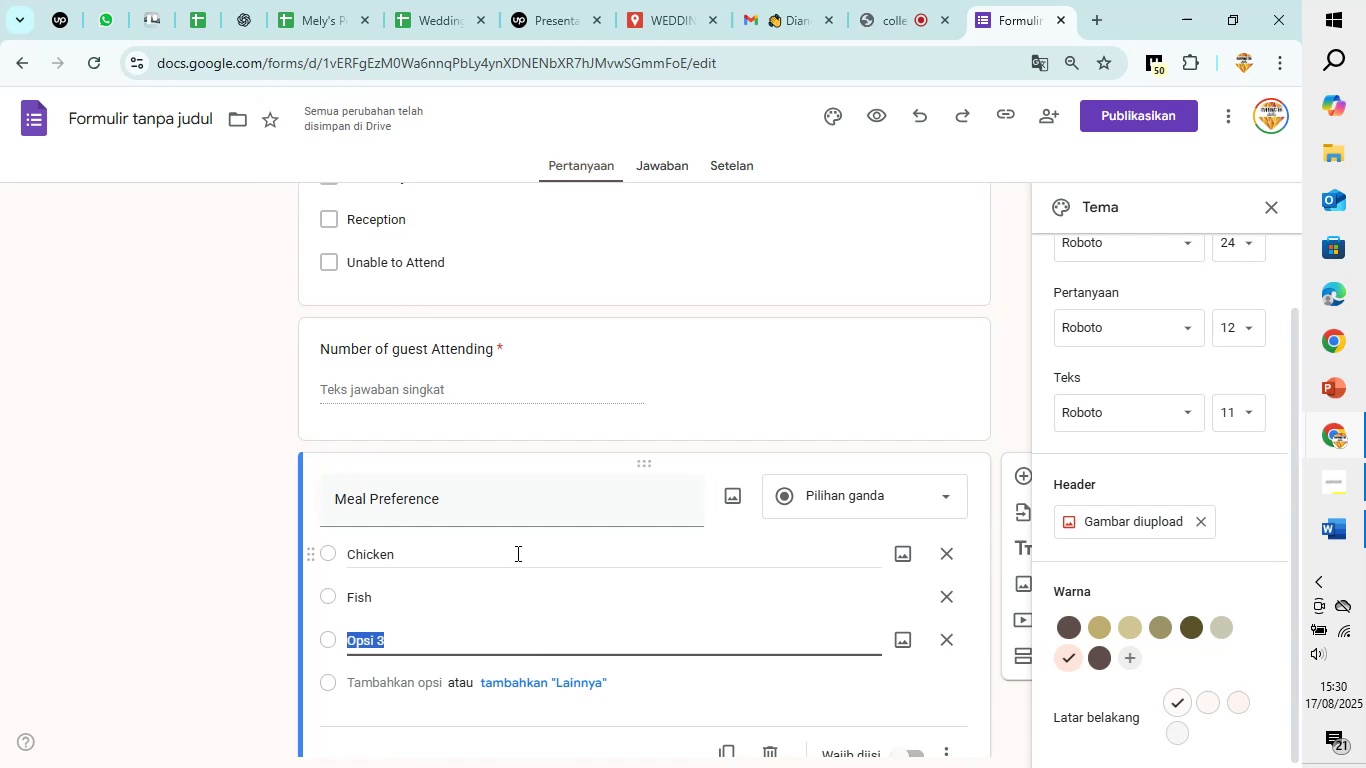 
type(Vegetarian)
 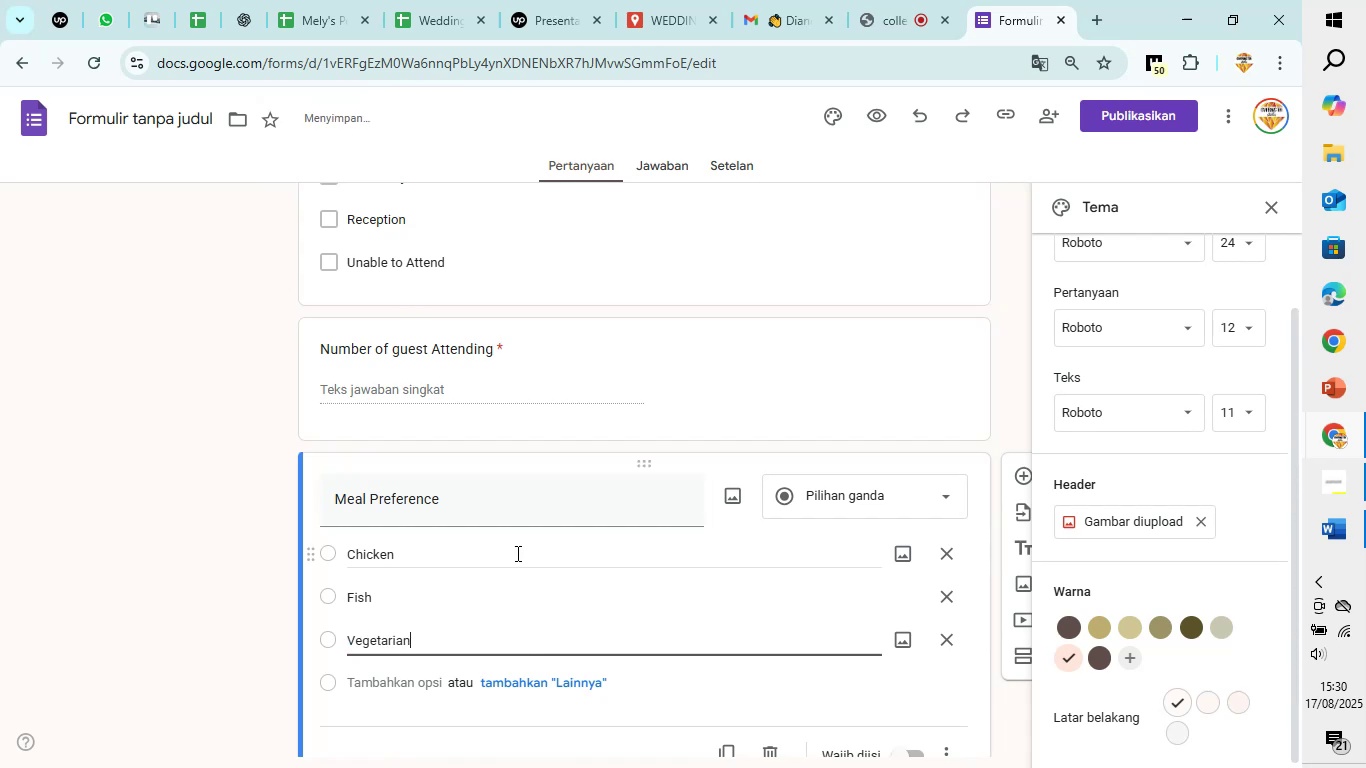 
scroll: coordinate [619, 392], scroll_direction: down, amount: 4.0
 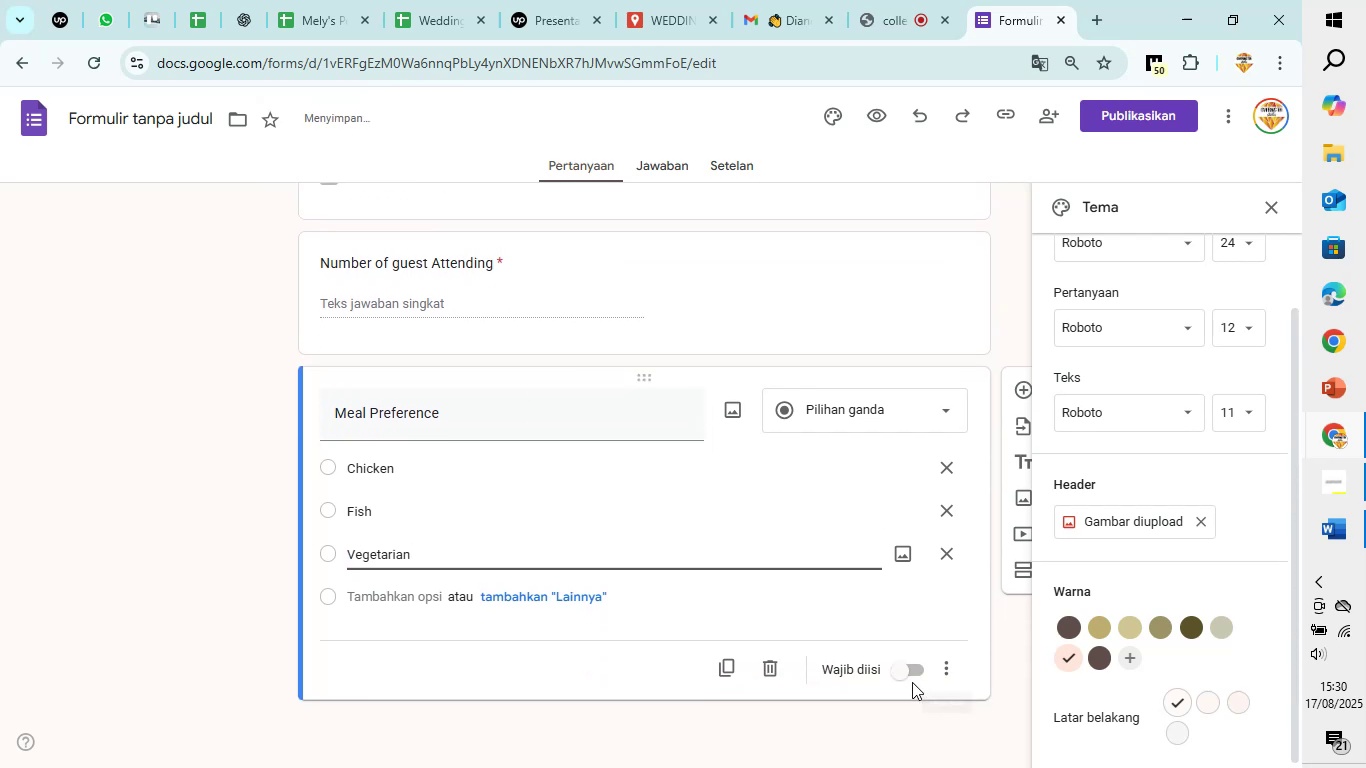 
left_click([911, 668])
 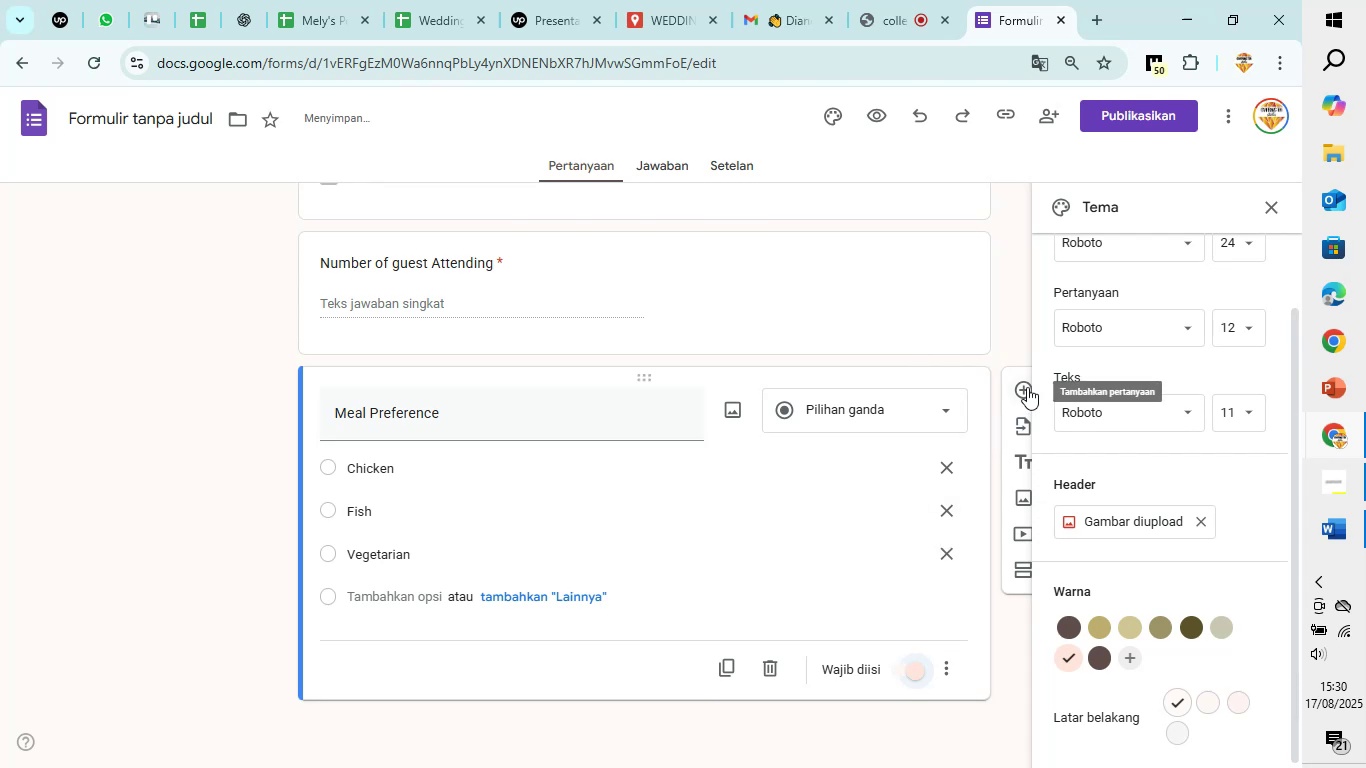 
left_click([1027, 387])
 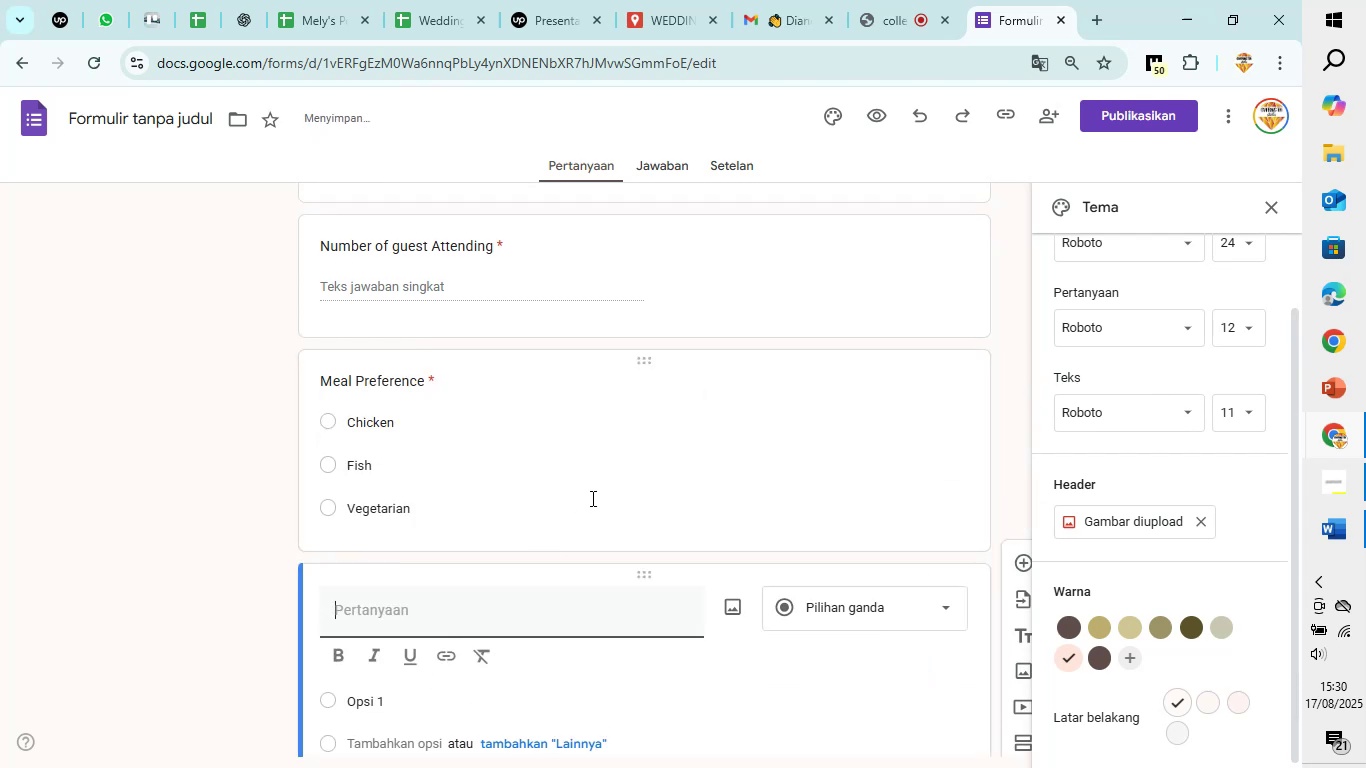 
scroll: coordinate [592, 505], scroll_direction: down, amount: 6.0
 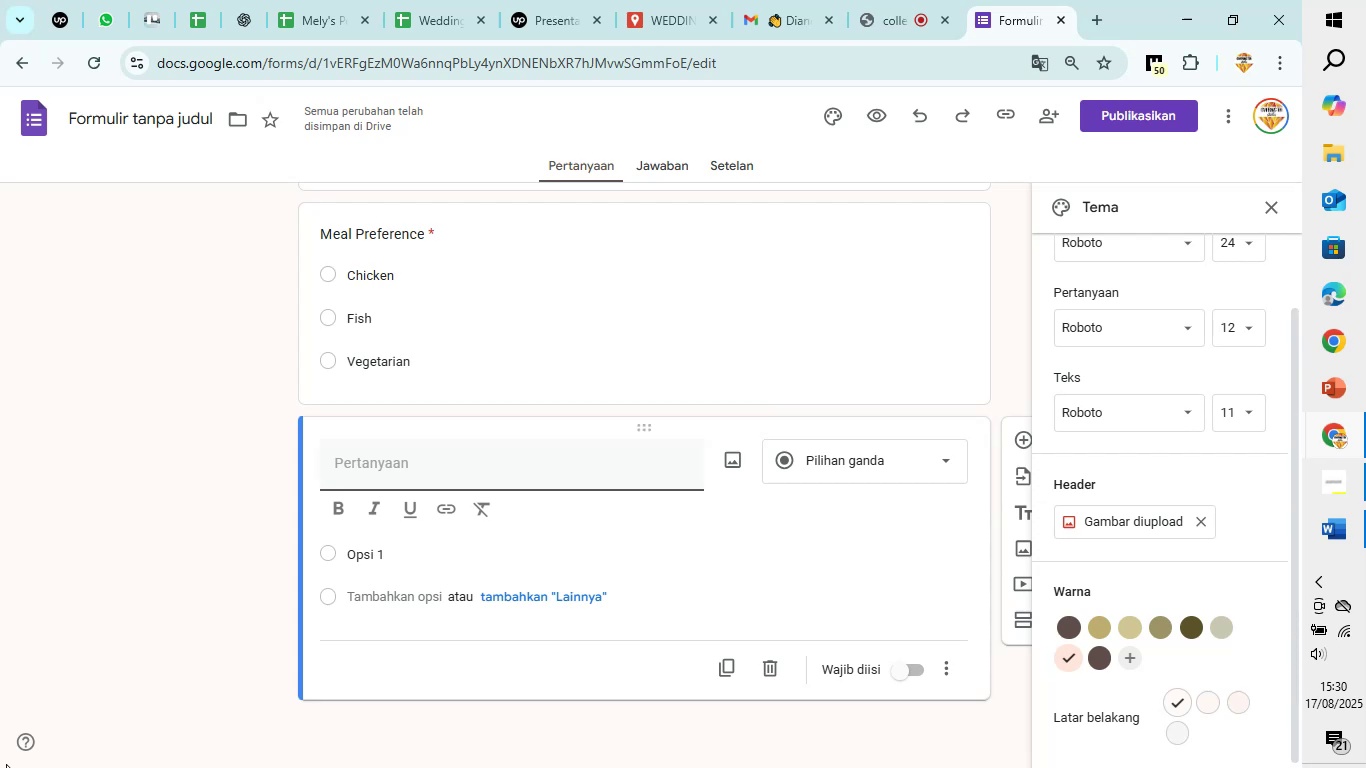 
wait(6.98)
 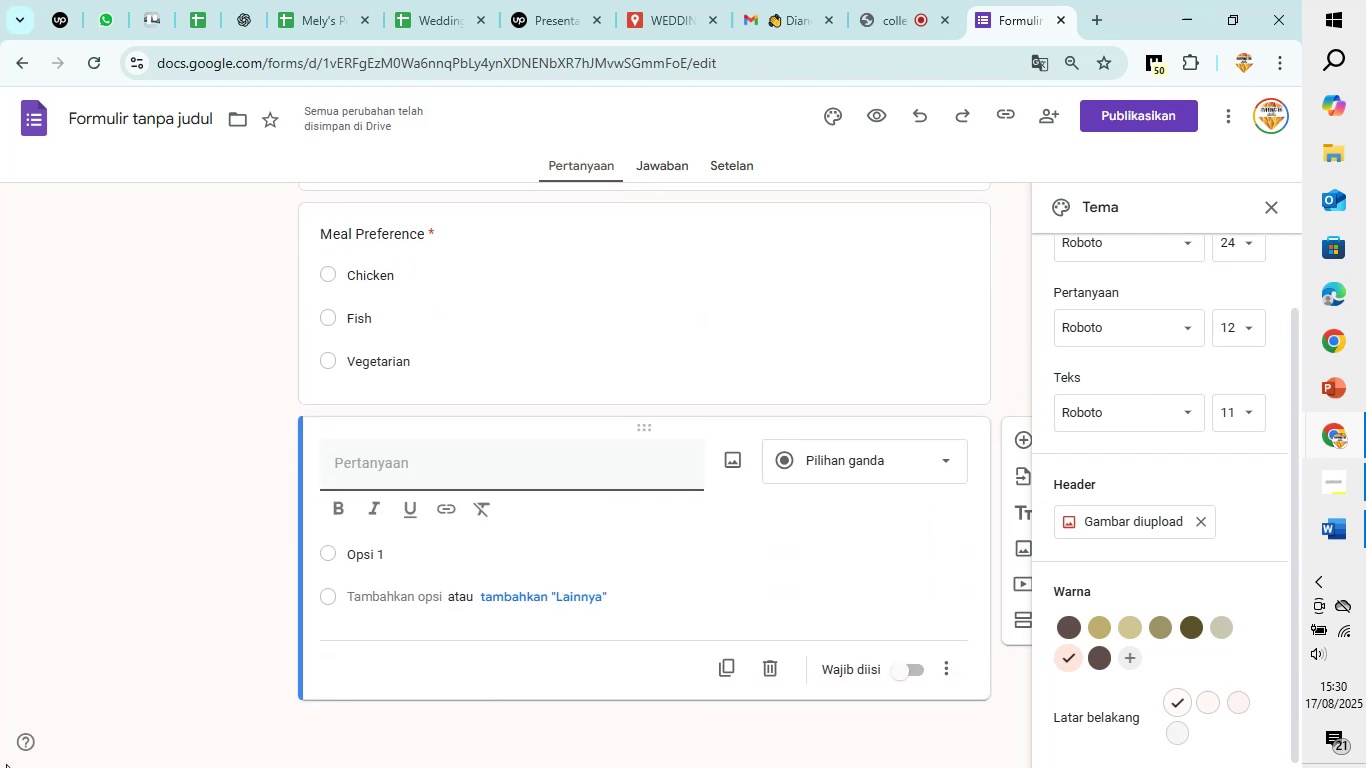 
type(Hotel Choice (If applicable)
 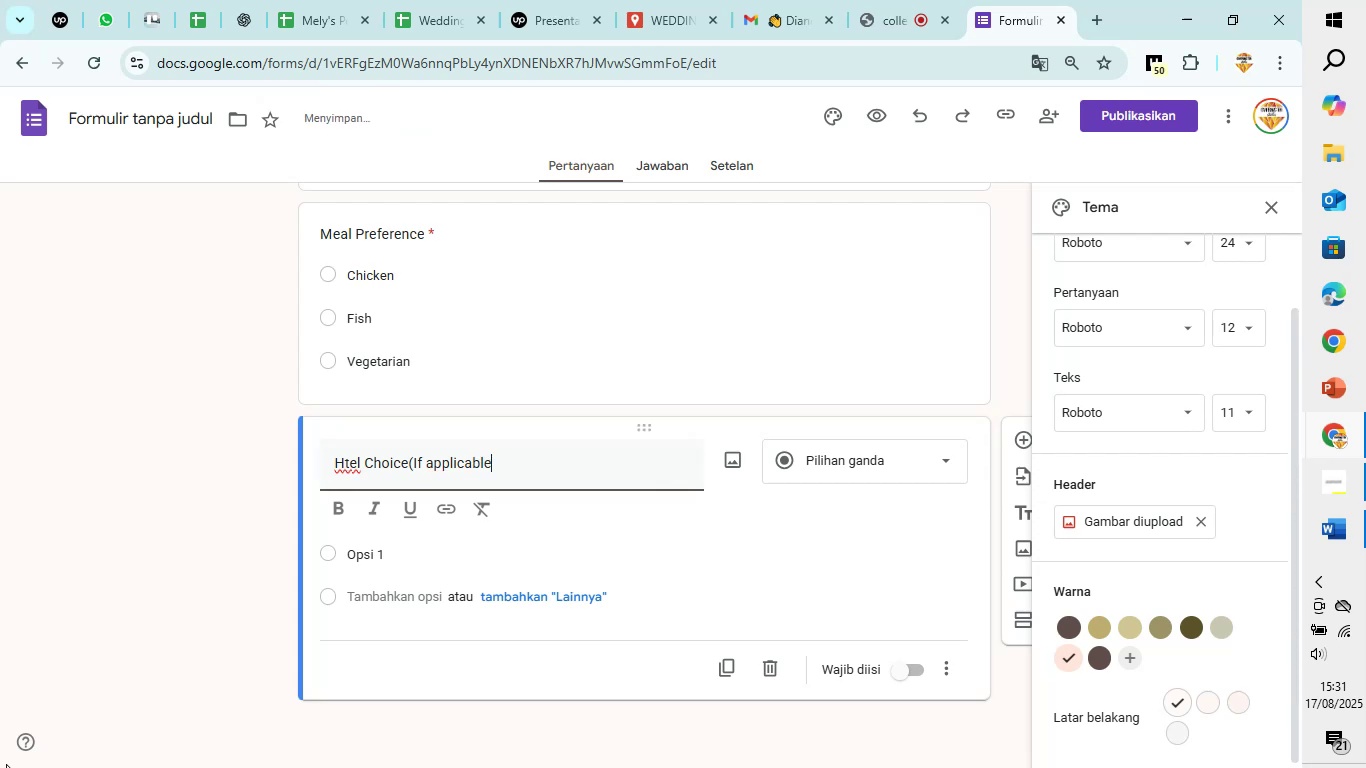 
hold_key(key=ShiftRight, duration=1.51)
 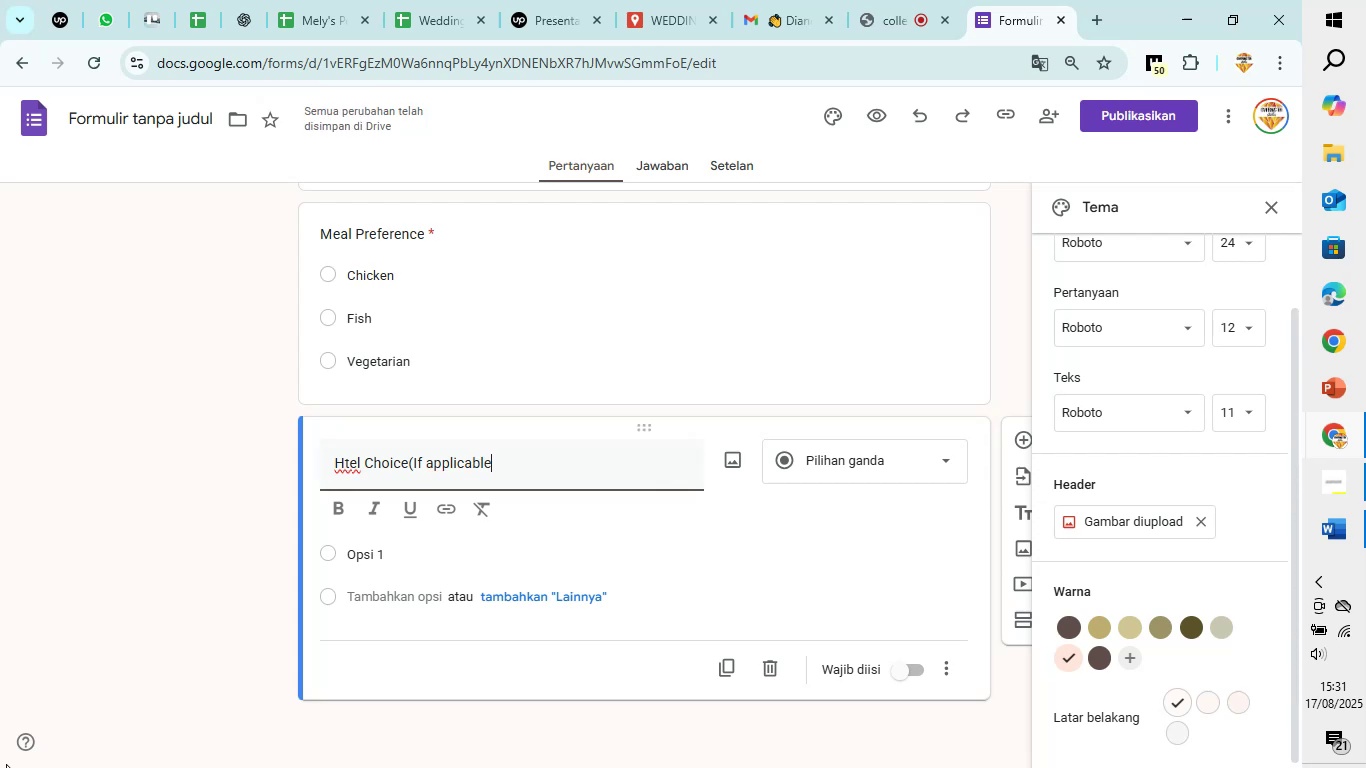 
key(Shift+0)
 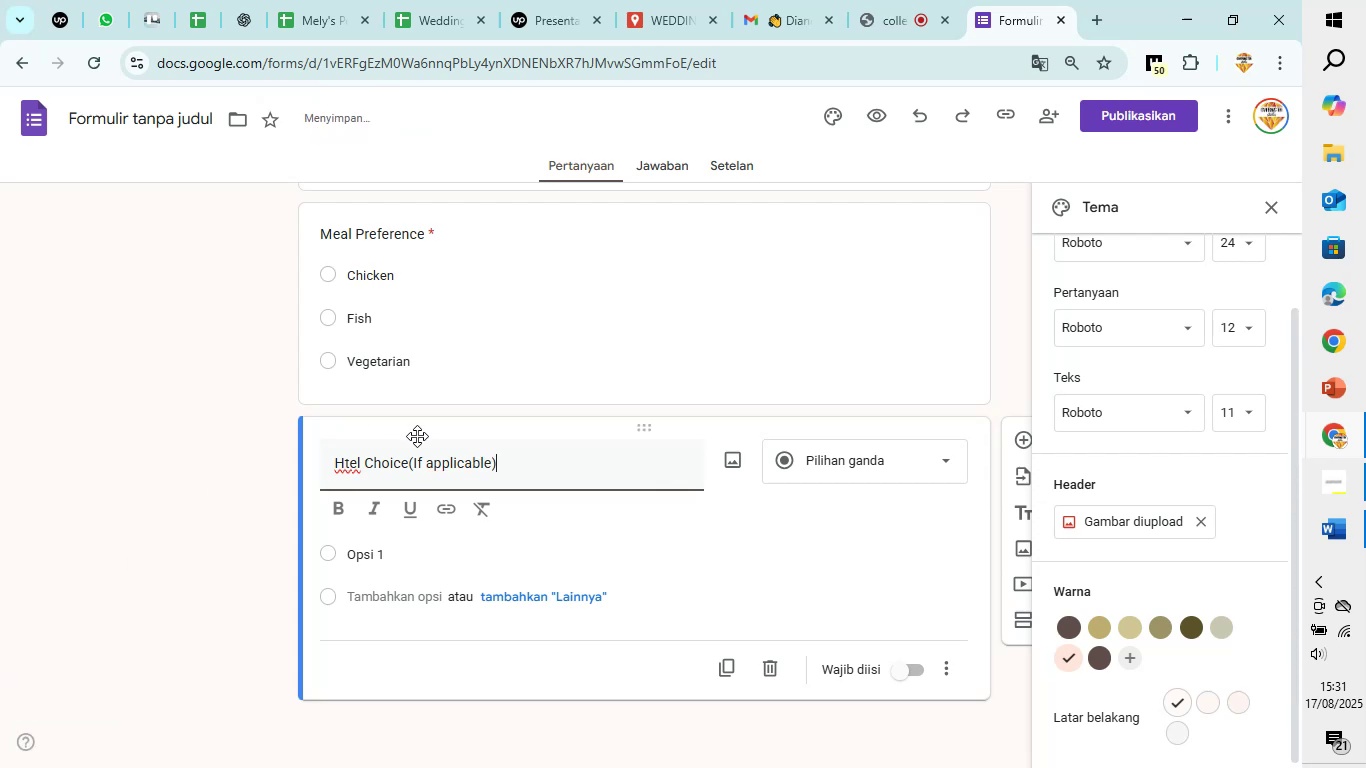 
left_click([410, 458])
 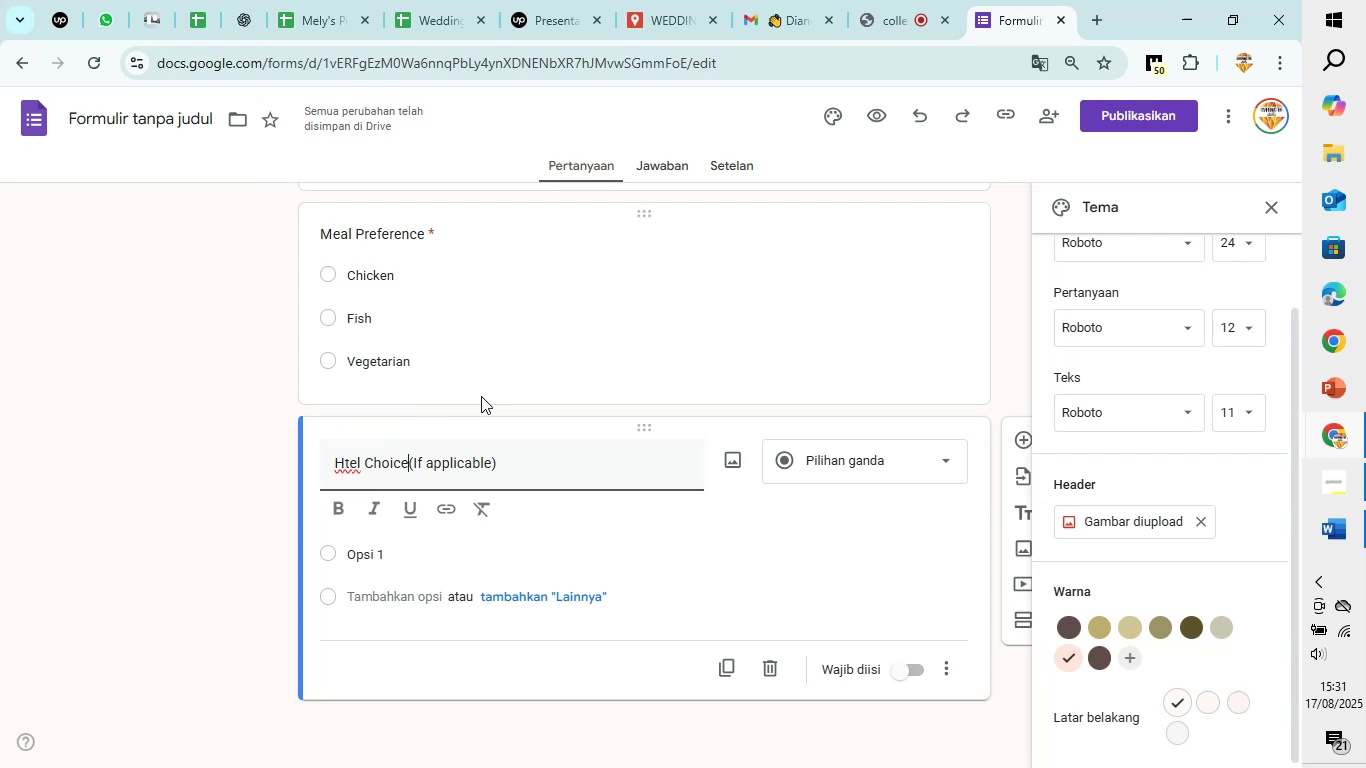 
key(Space)
 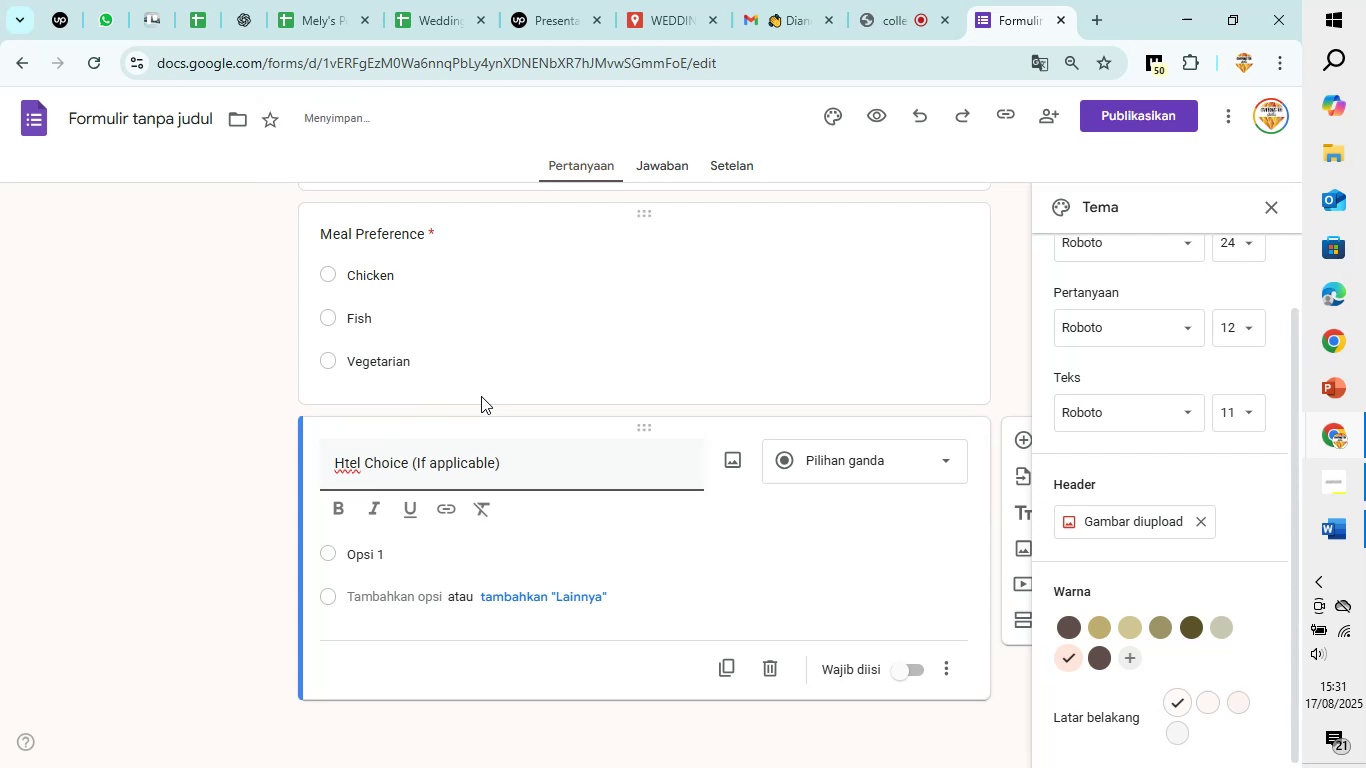 
key(ArrowLeft)
 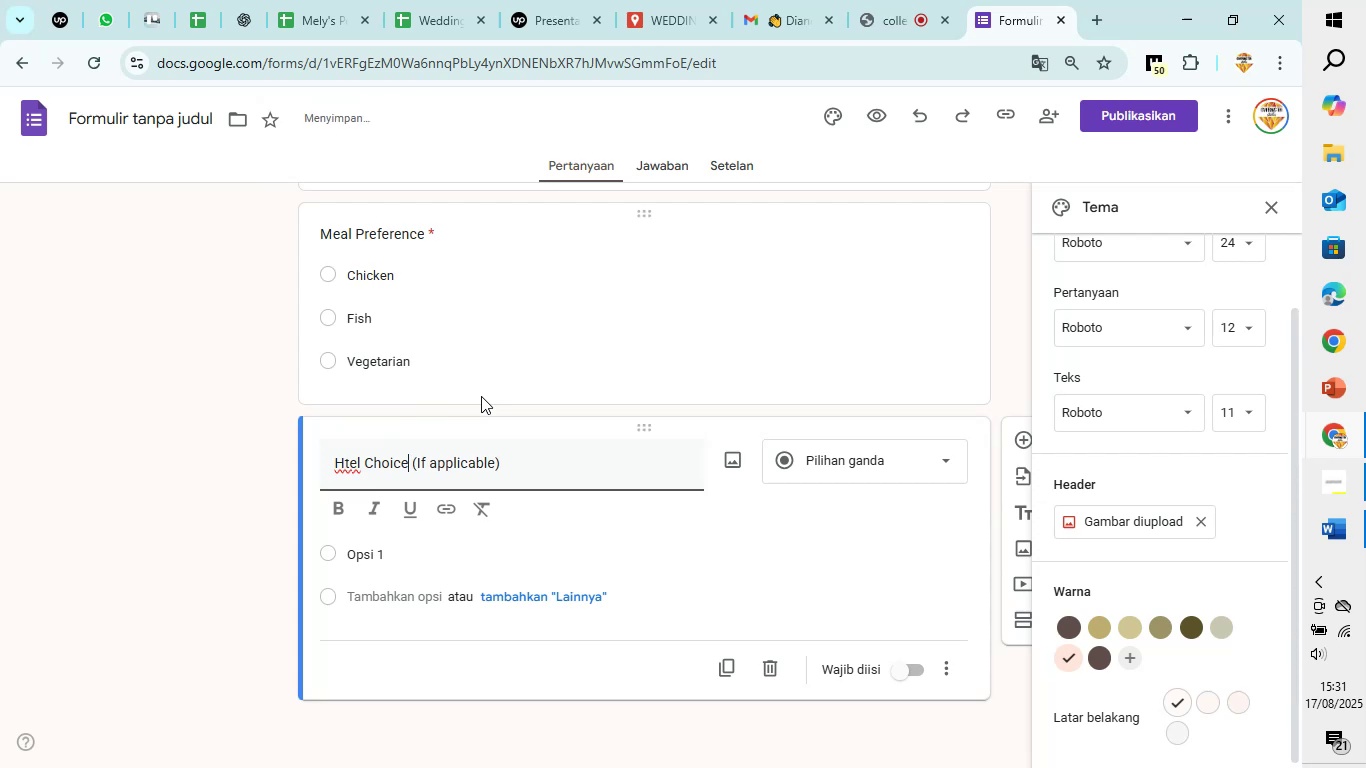 
key(ArrowLeft)
 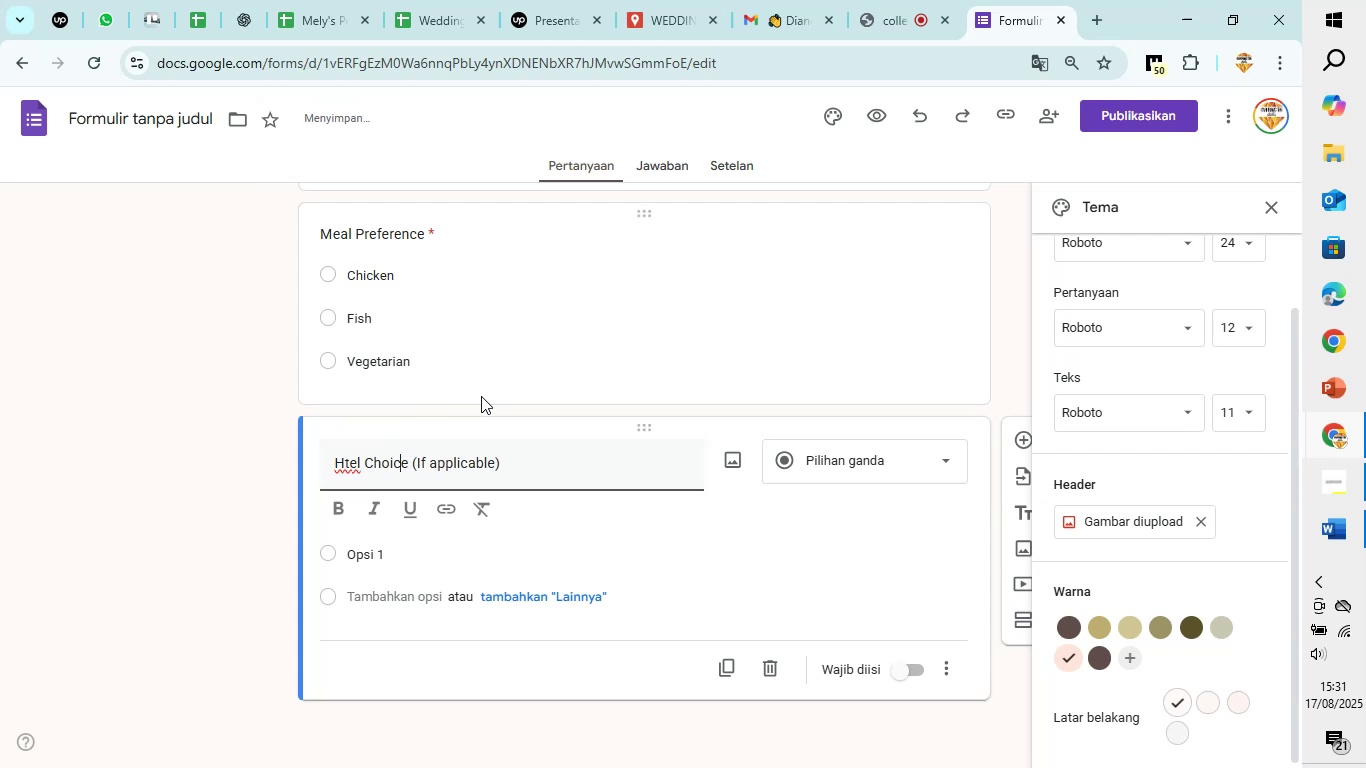 
hold_key(key=ArrowLeft, duration=0.76)
 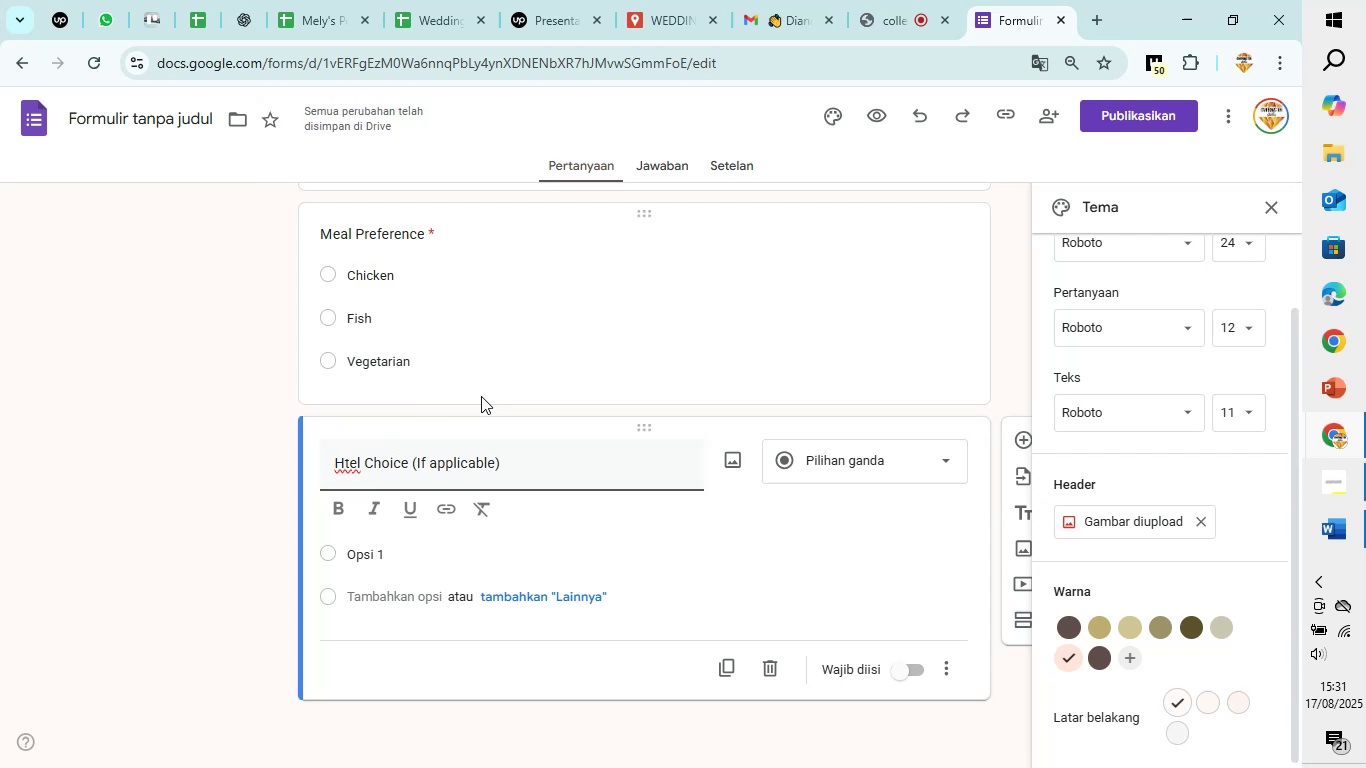 
key(O)
 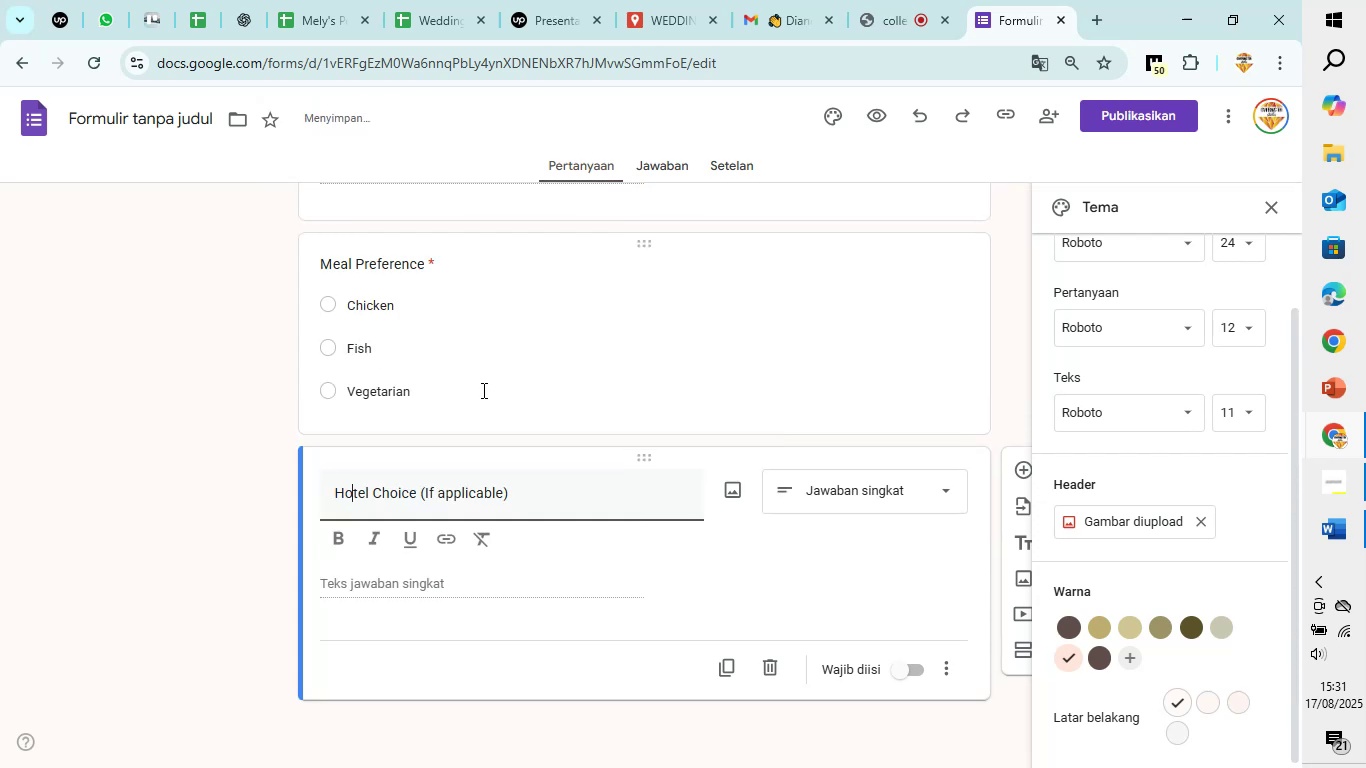 
scroll: coordinate [489, 396], scroll_direction: down, amount: 3.0
 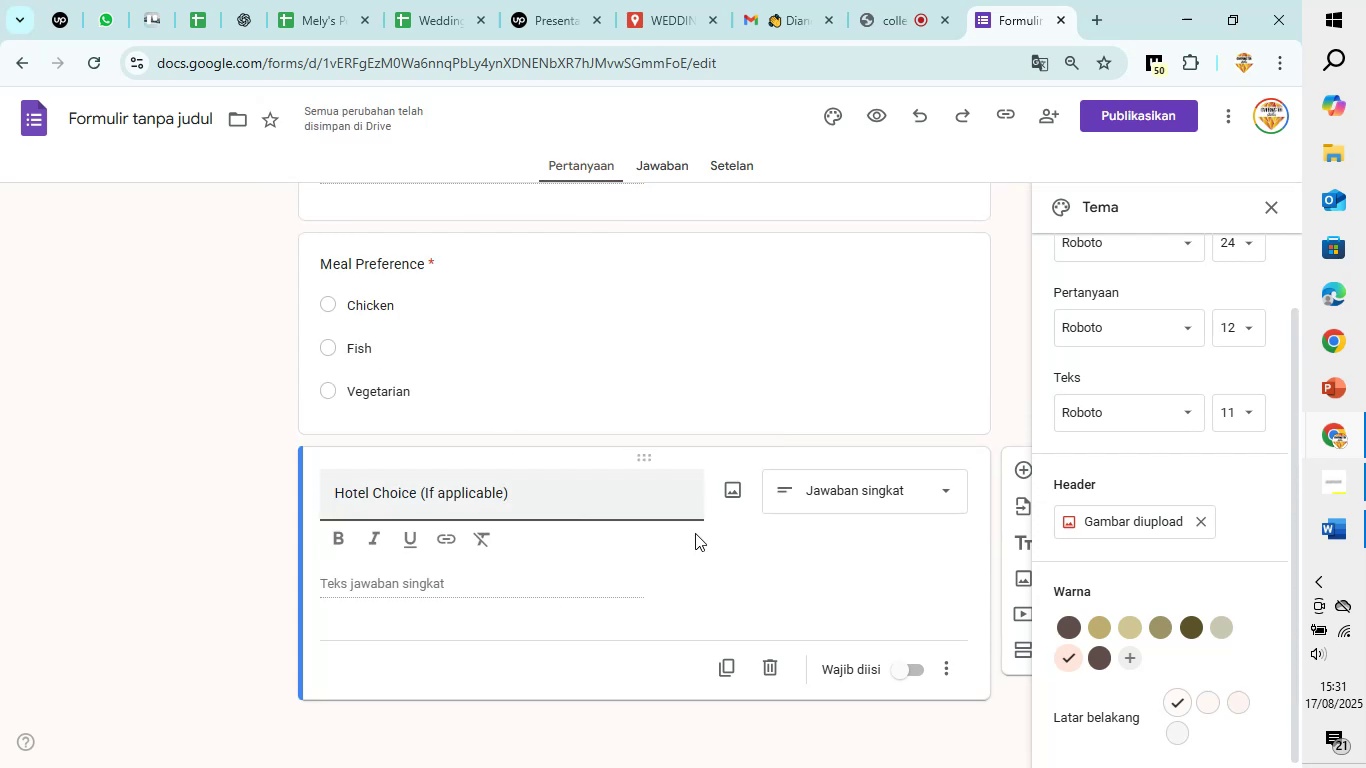 
left_click([813, 503])
 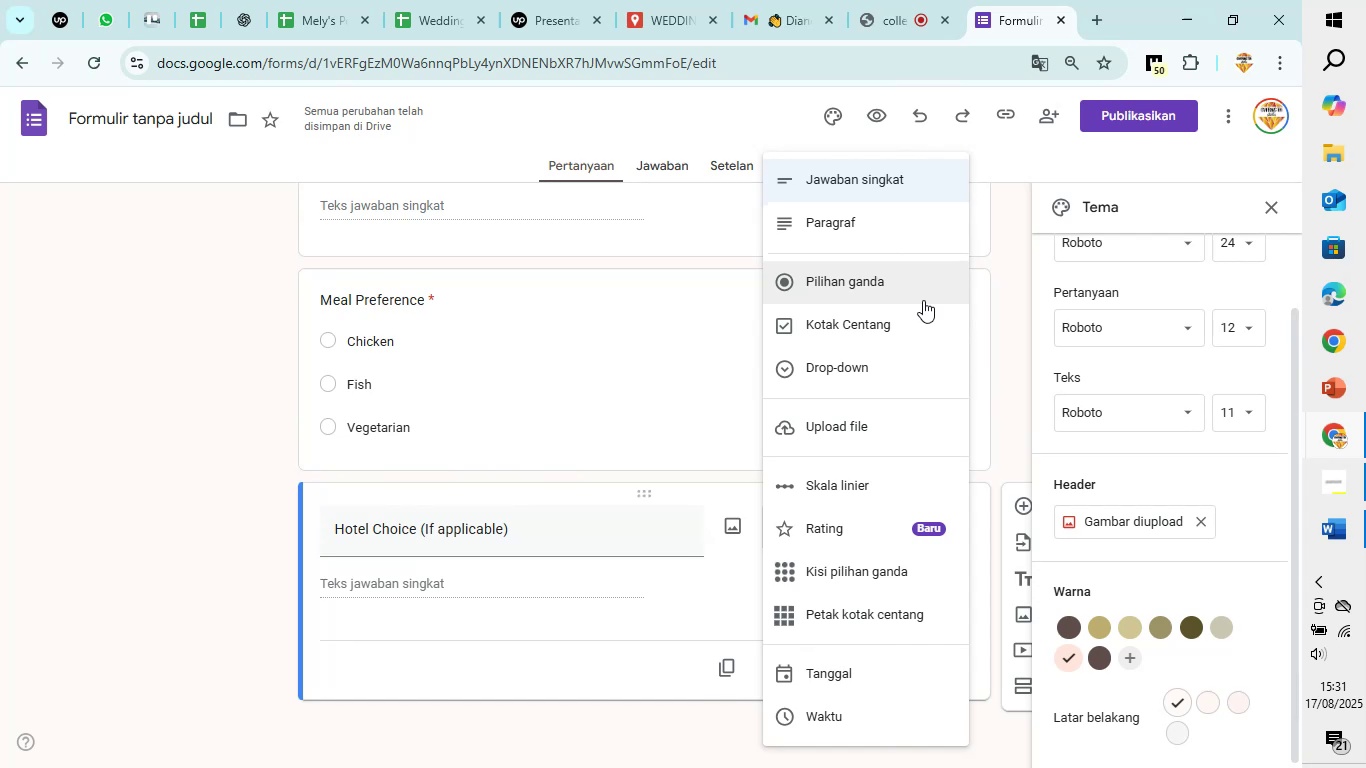 
left_click([923, 300])
 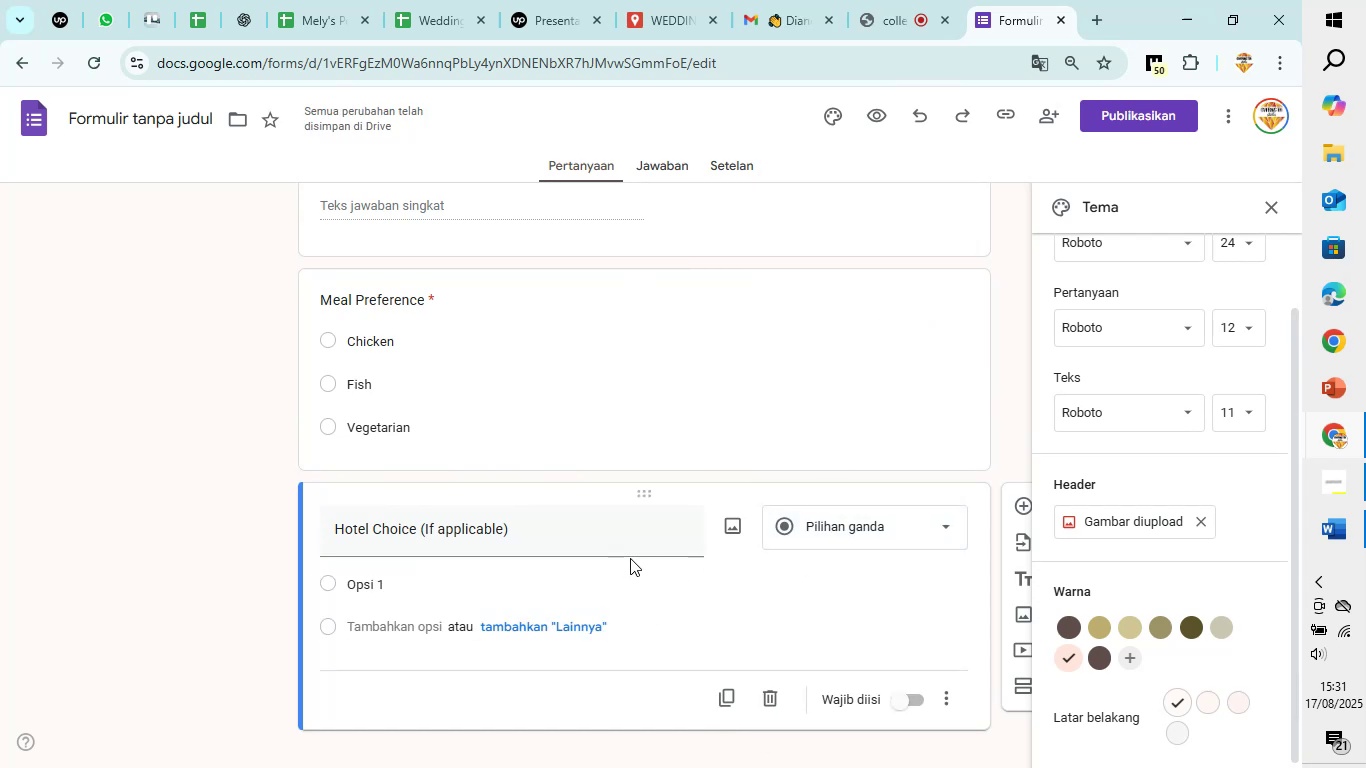 
scroll: coordinate [630, 558], scroll_direction: down, amount: 2.0
 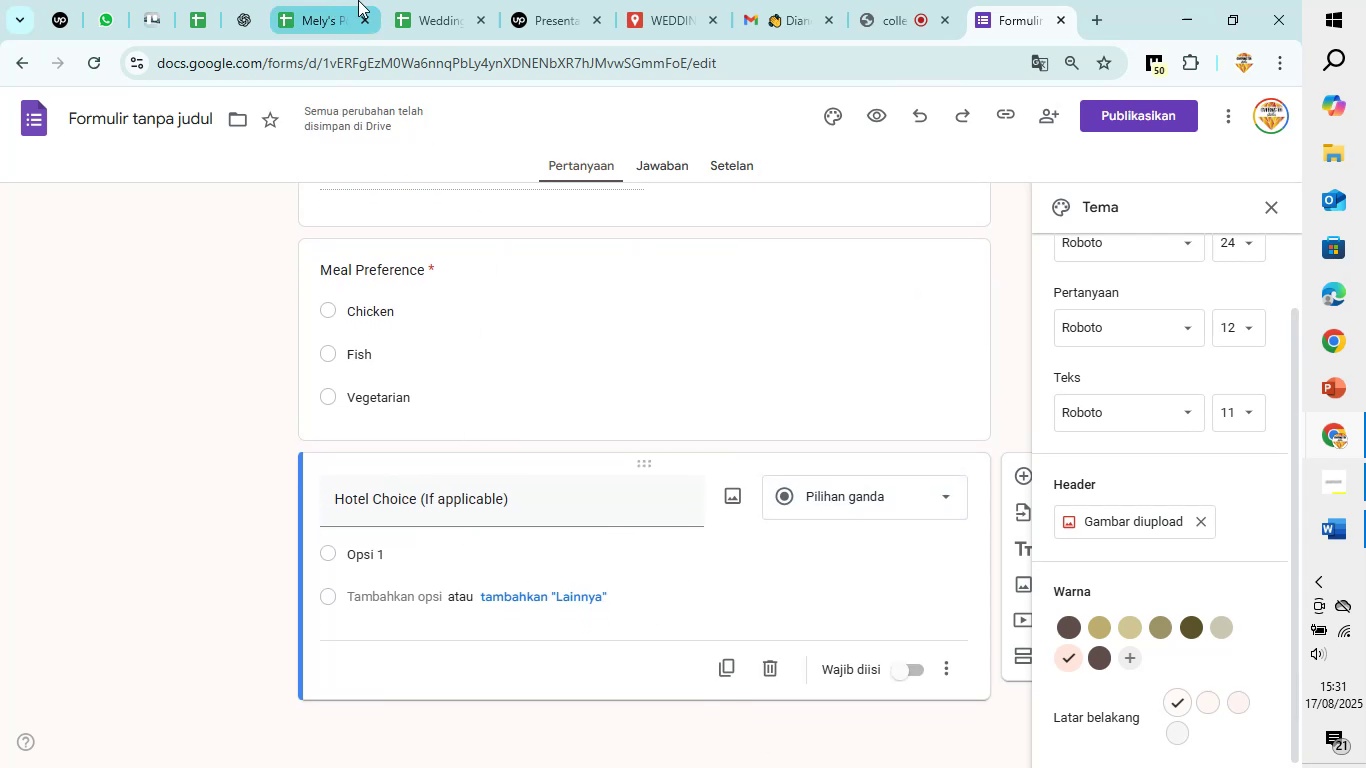 
left_click([427, 0])
 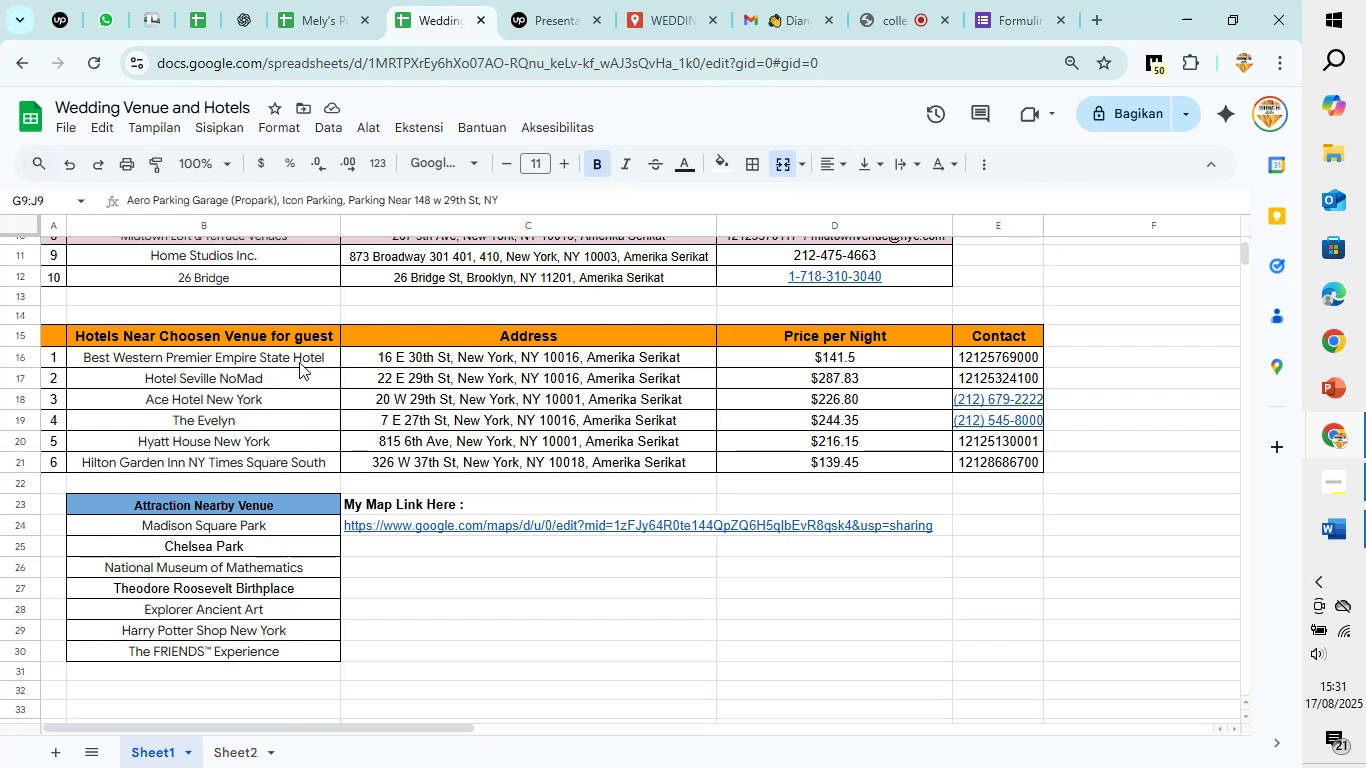 
wait(5.79)
 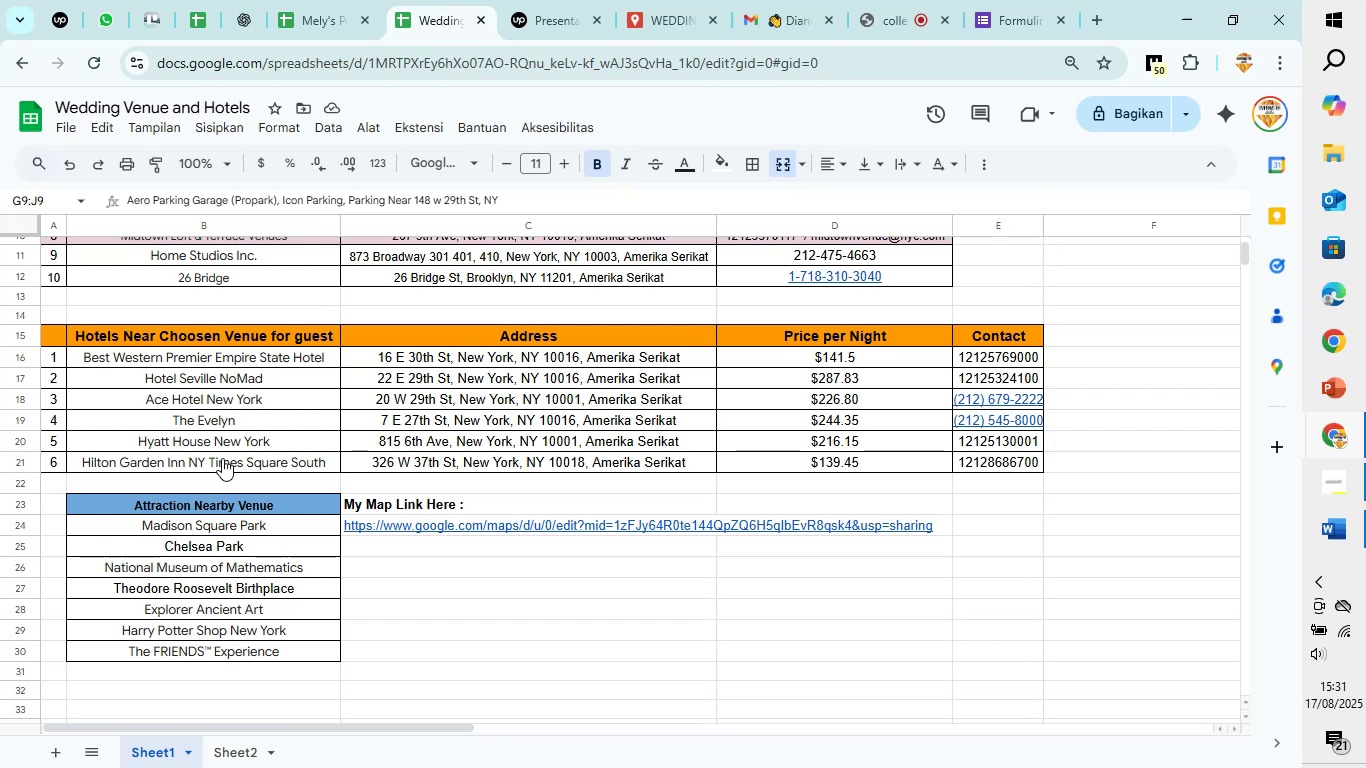 
left_click([299, 362])
 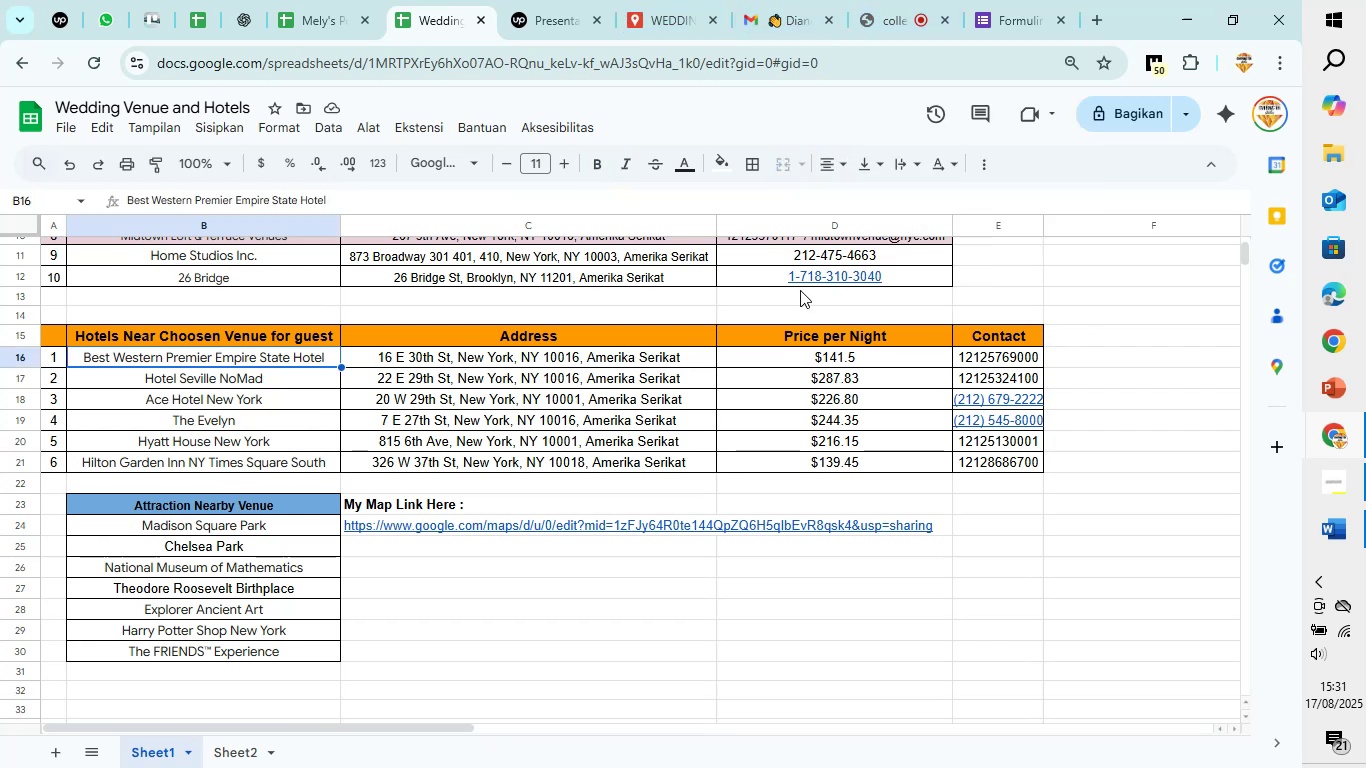 
key(Control+C)
 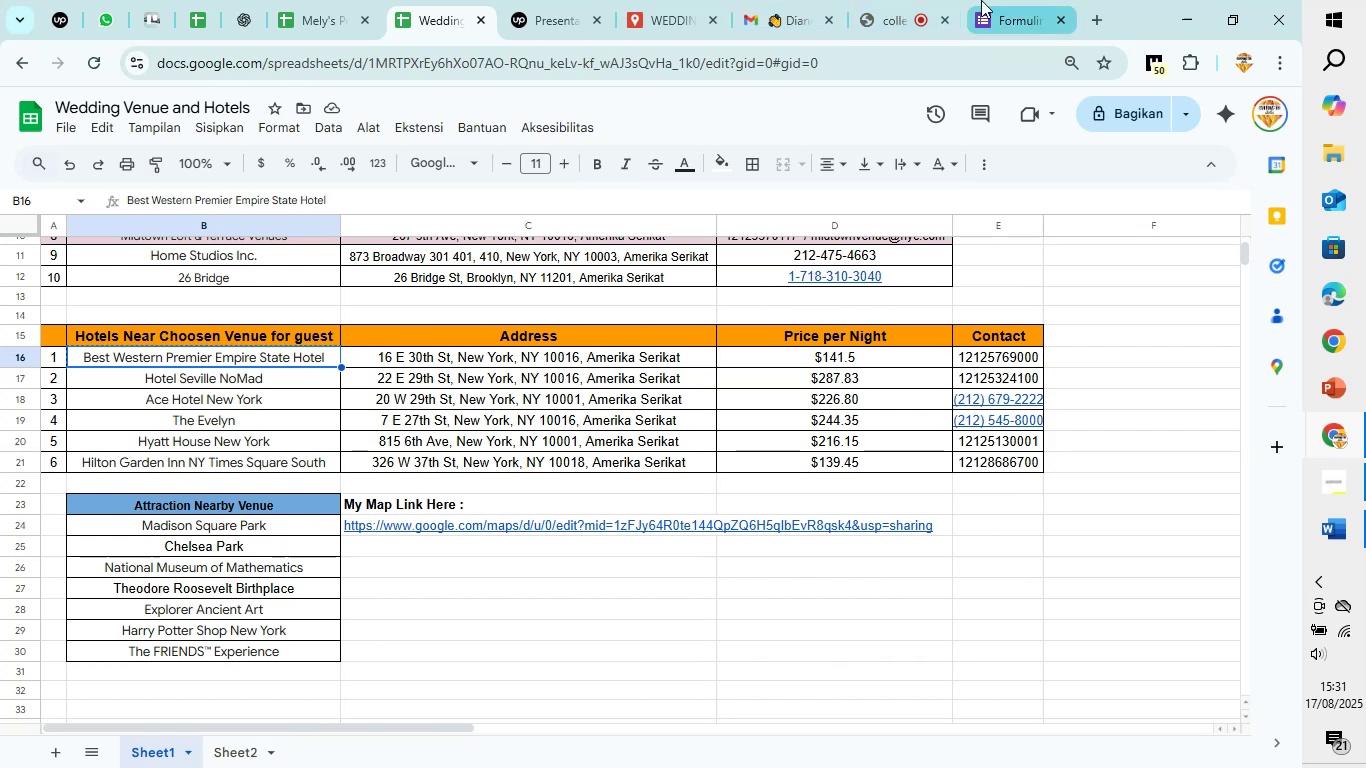 
left_click([984, 0])
 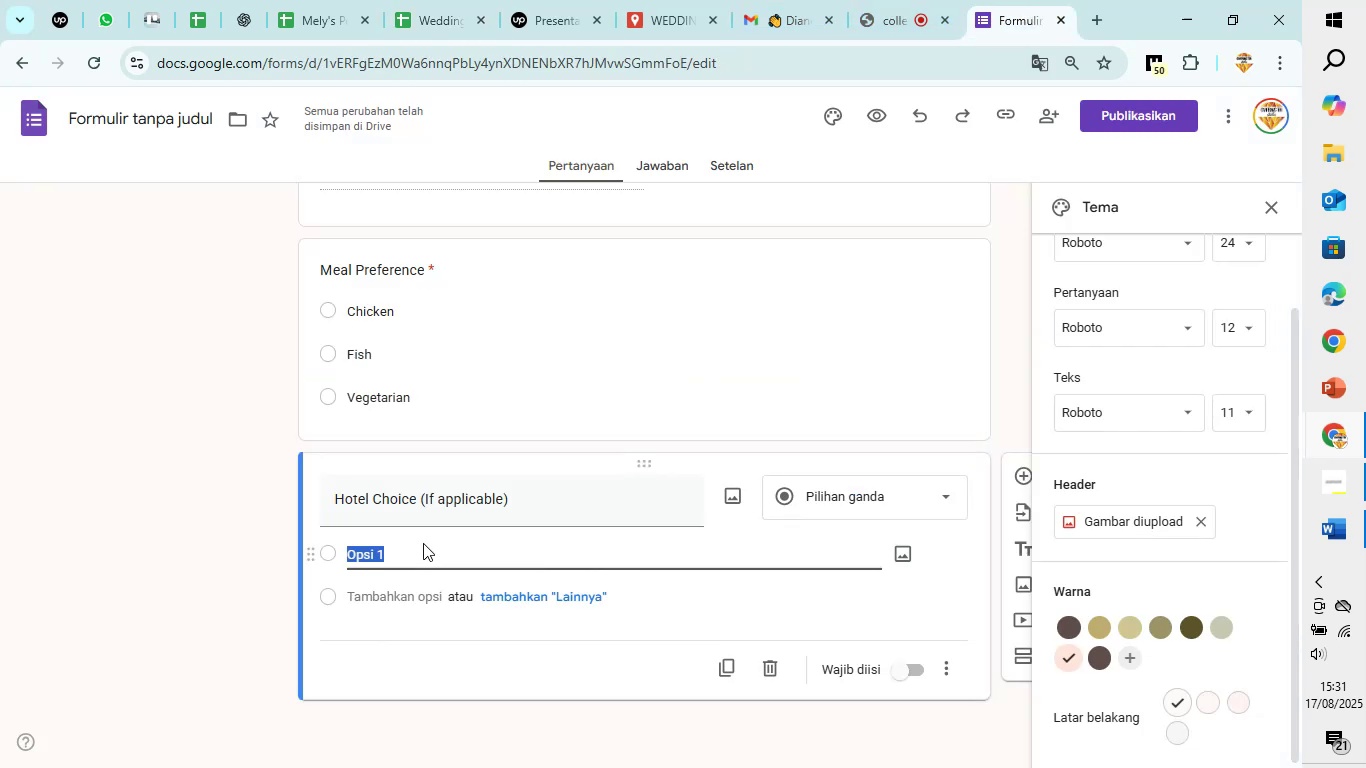 
key(Control+V)
 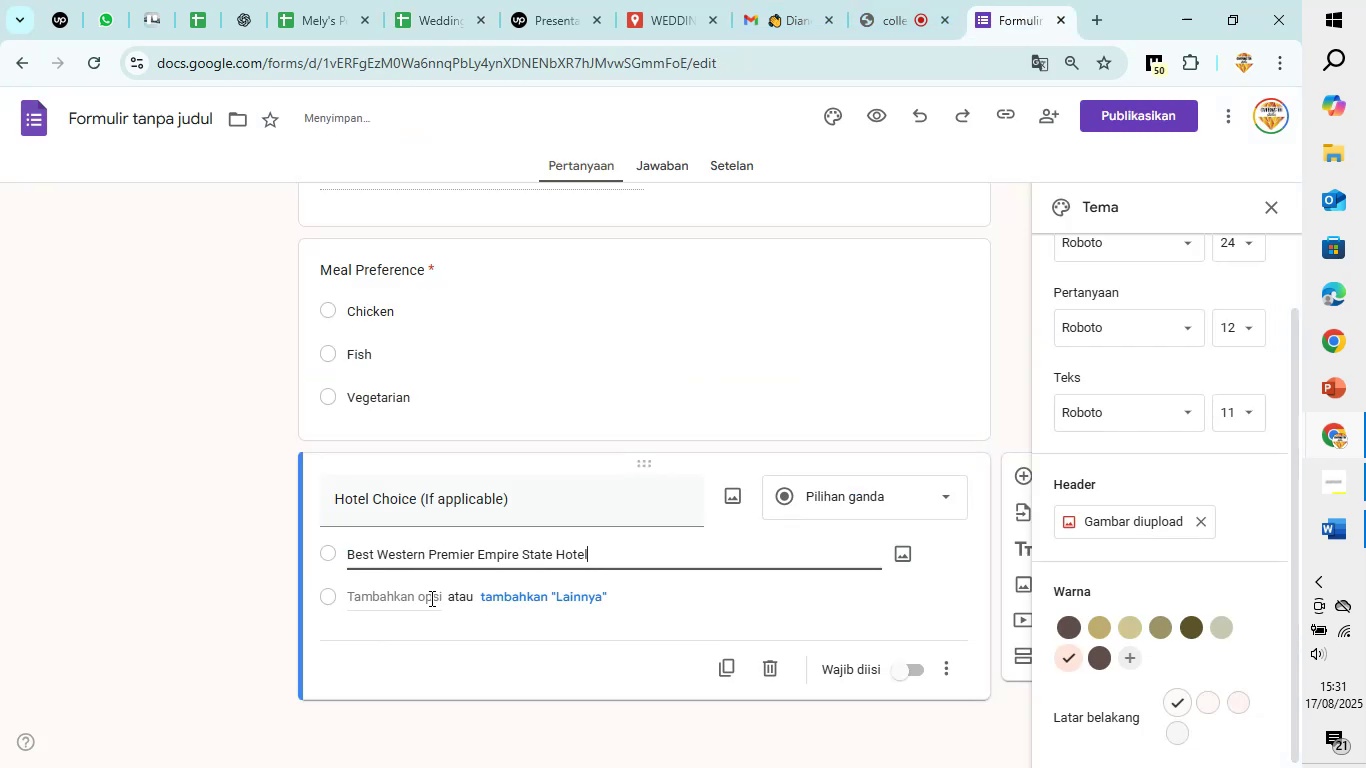 
left_click([429, 598])
 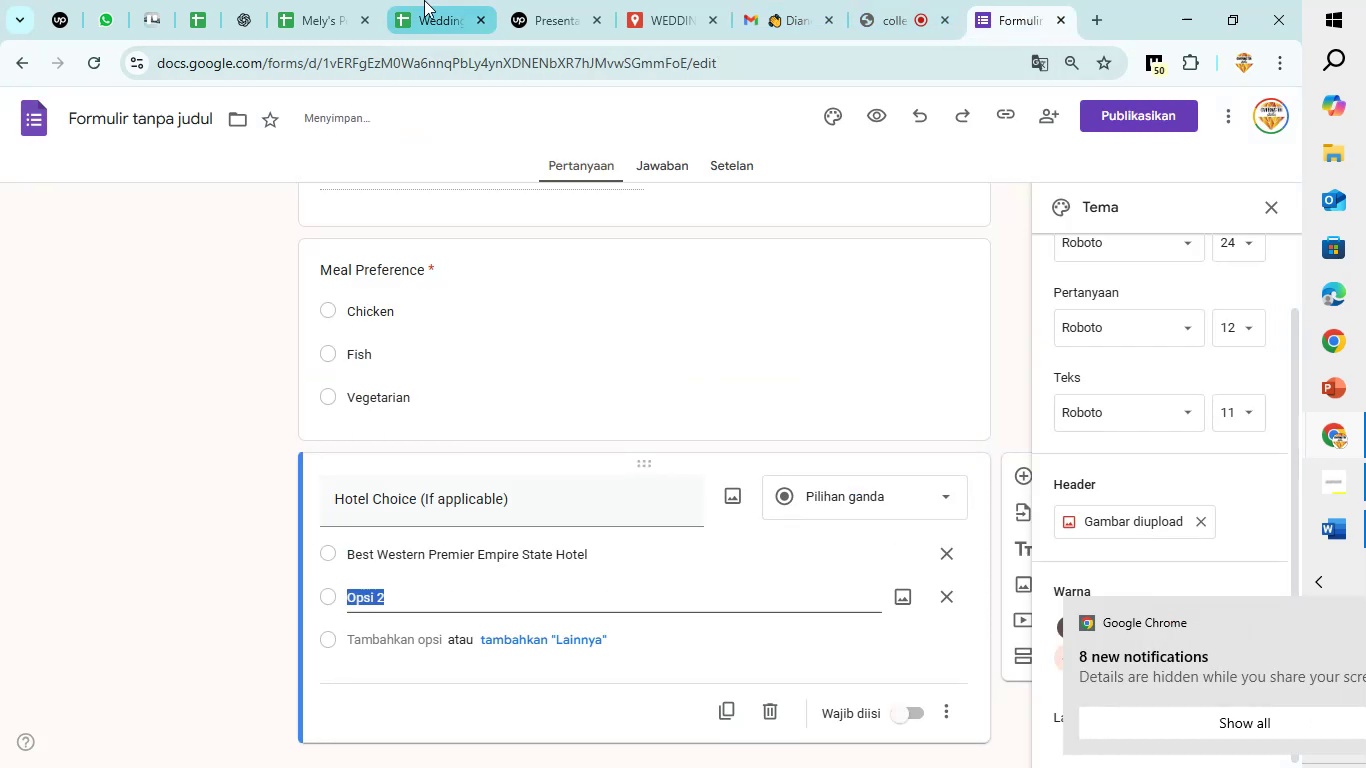 
left_click([424, 0])
 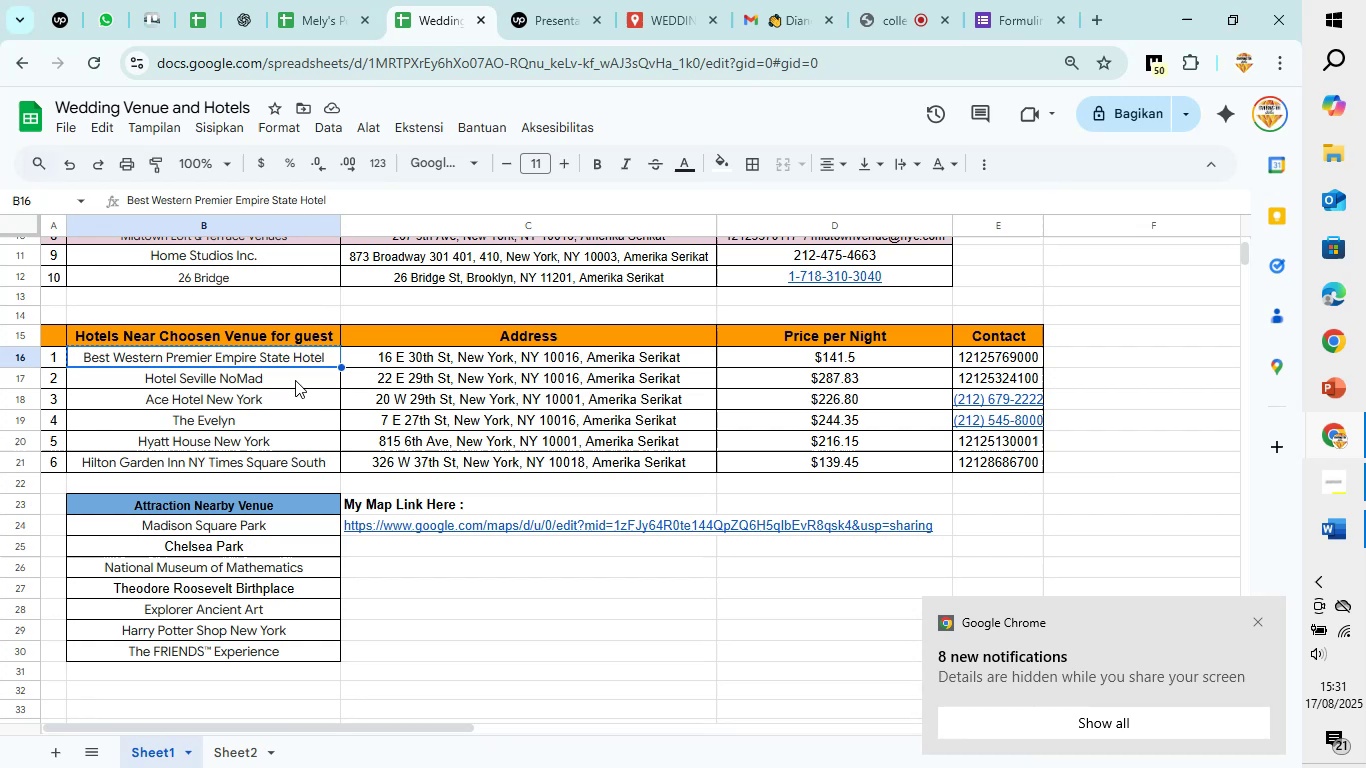 
left_click([296, 376])
 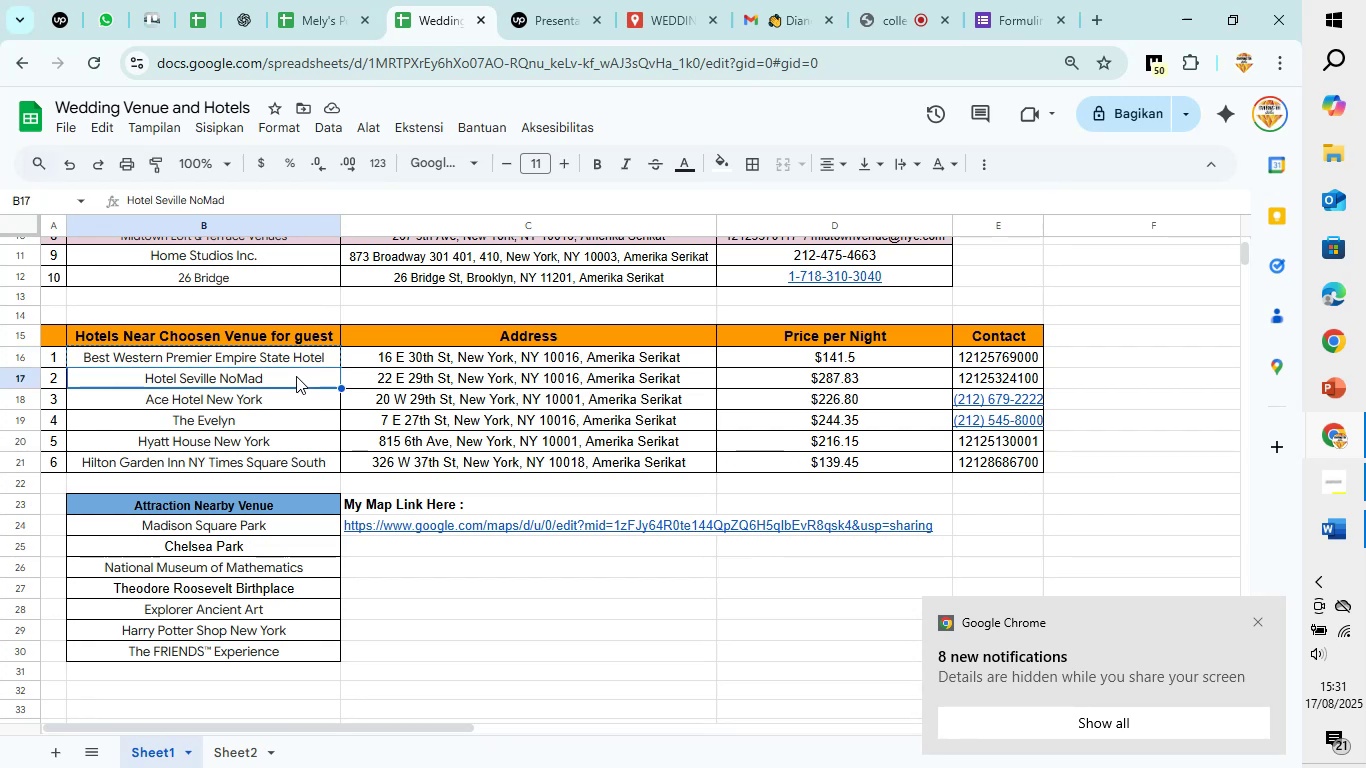 
key(Control+C)
 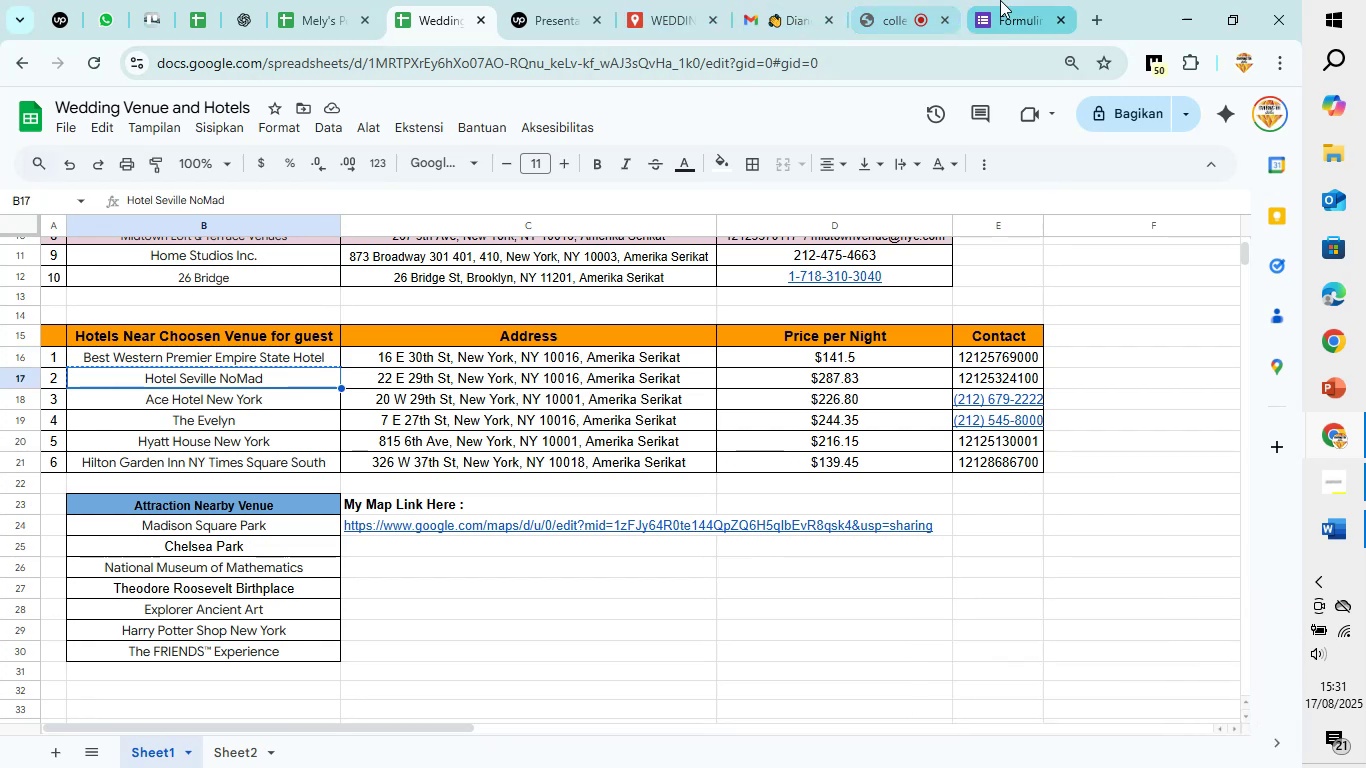 
left_click([1006, 0])
 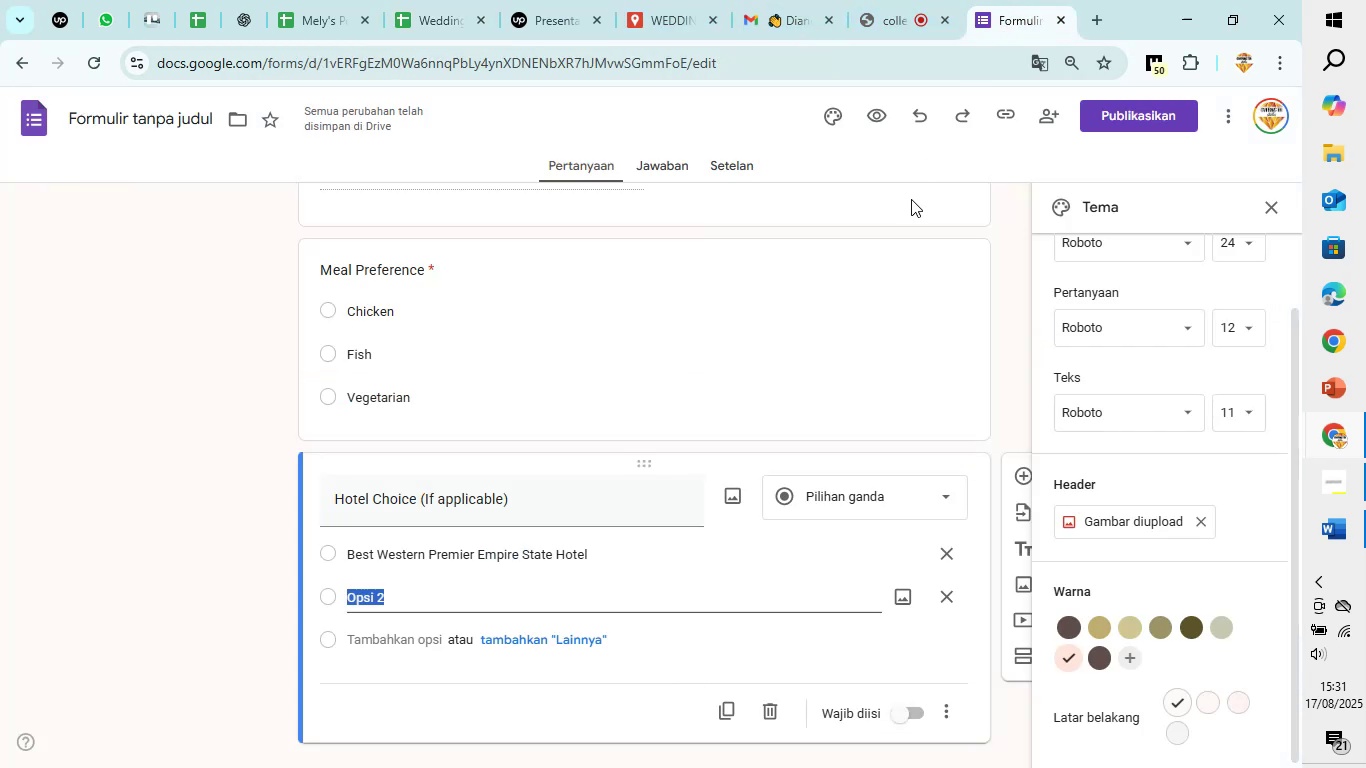 
key(Control+V)
 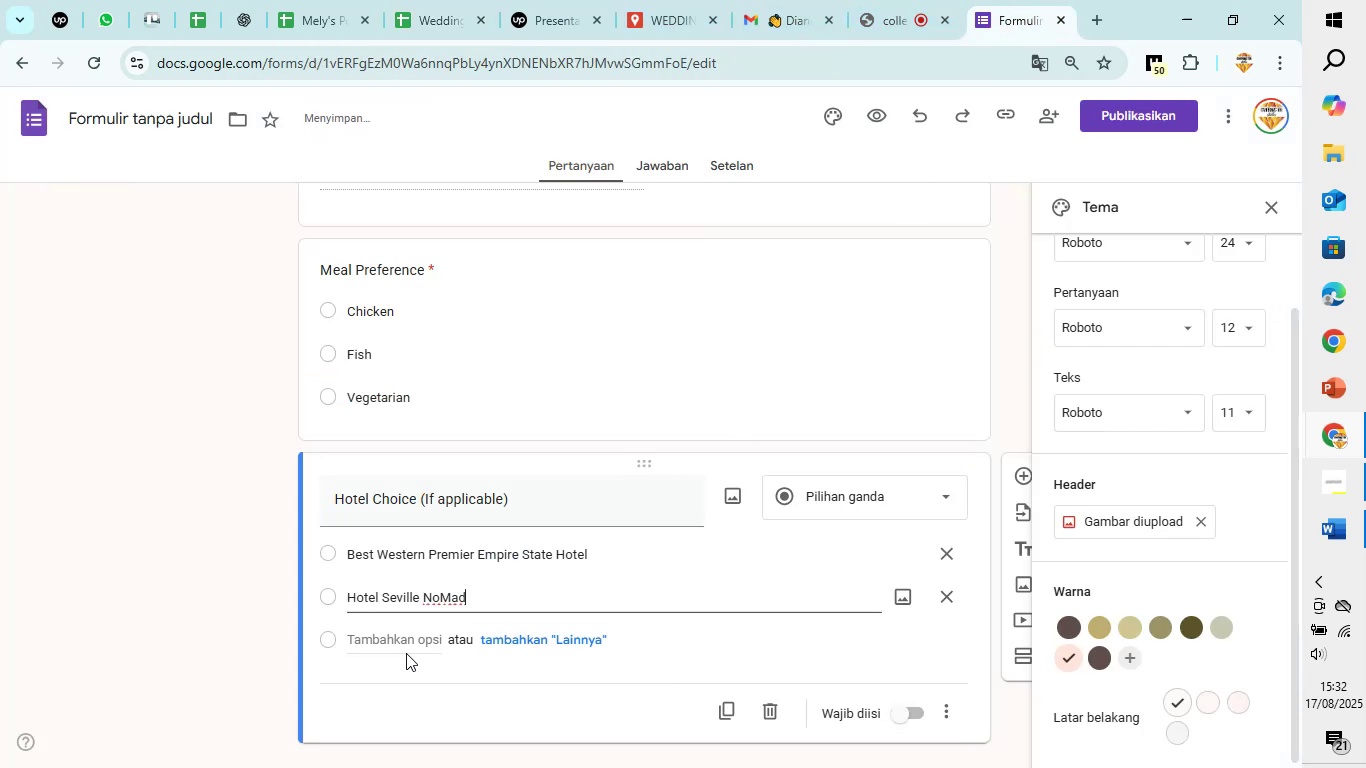 
left_click([402, 632])
 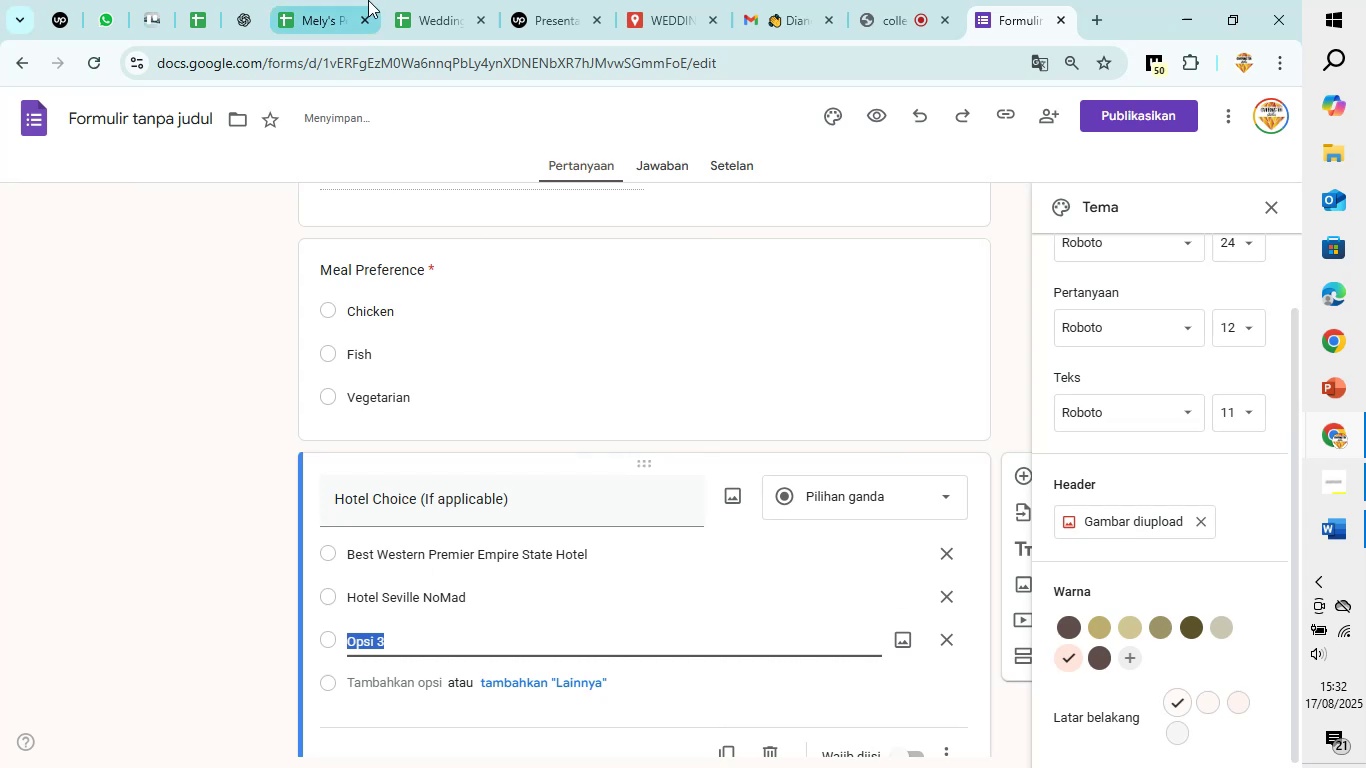 
left_click([406, 0])
 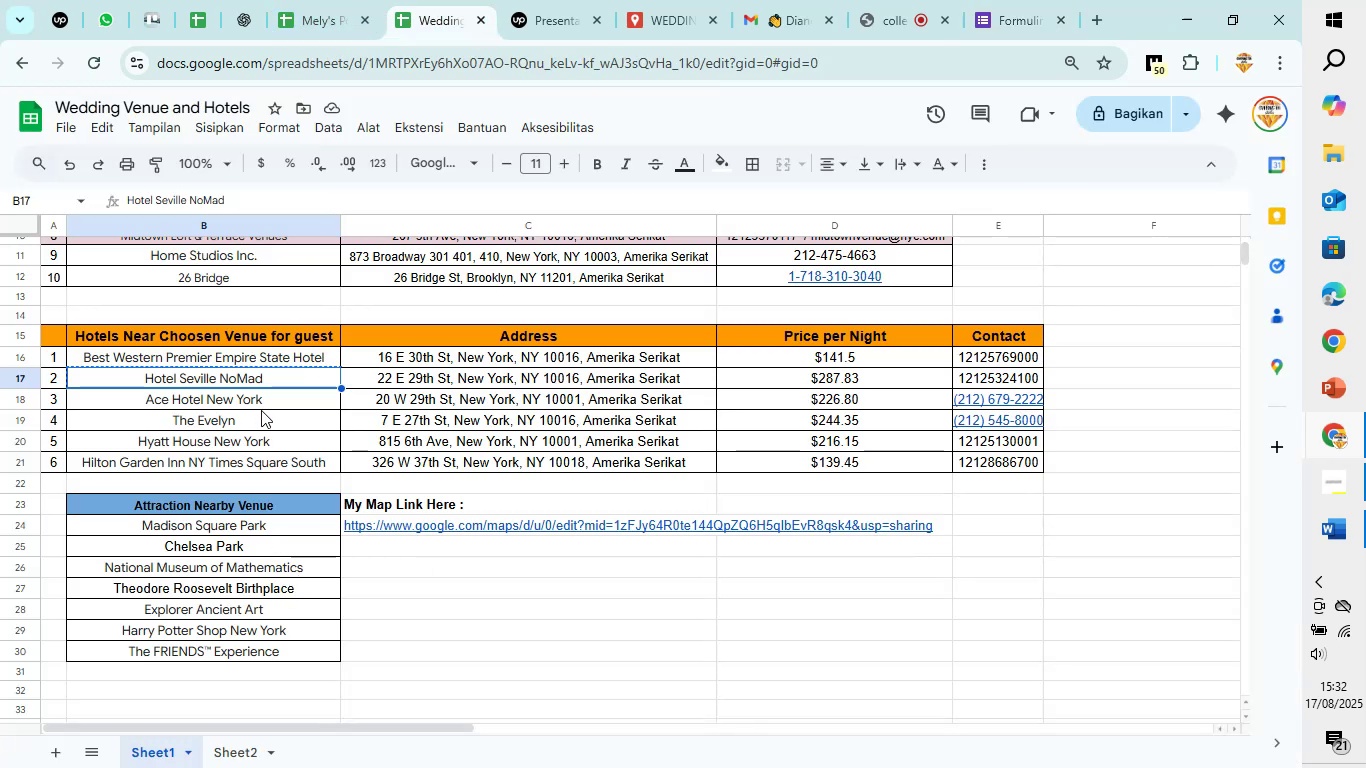 
left_click([269, 394])
 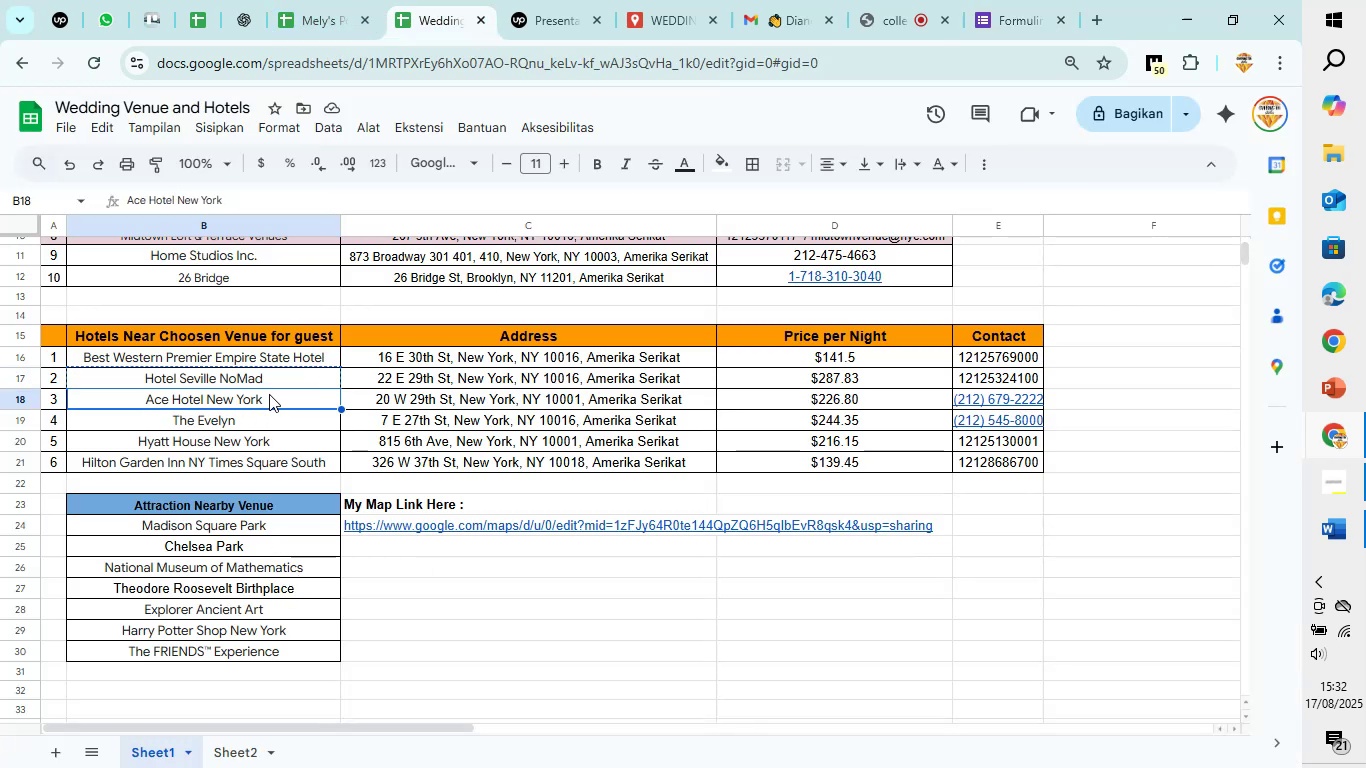 
key(Control+C)
 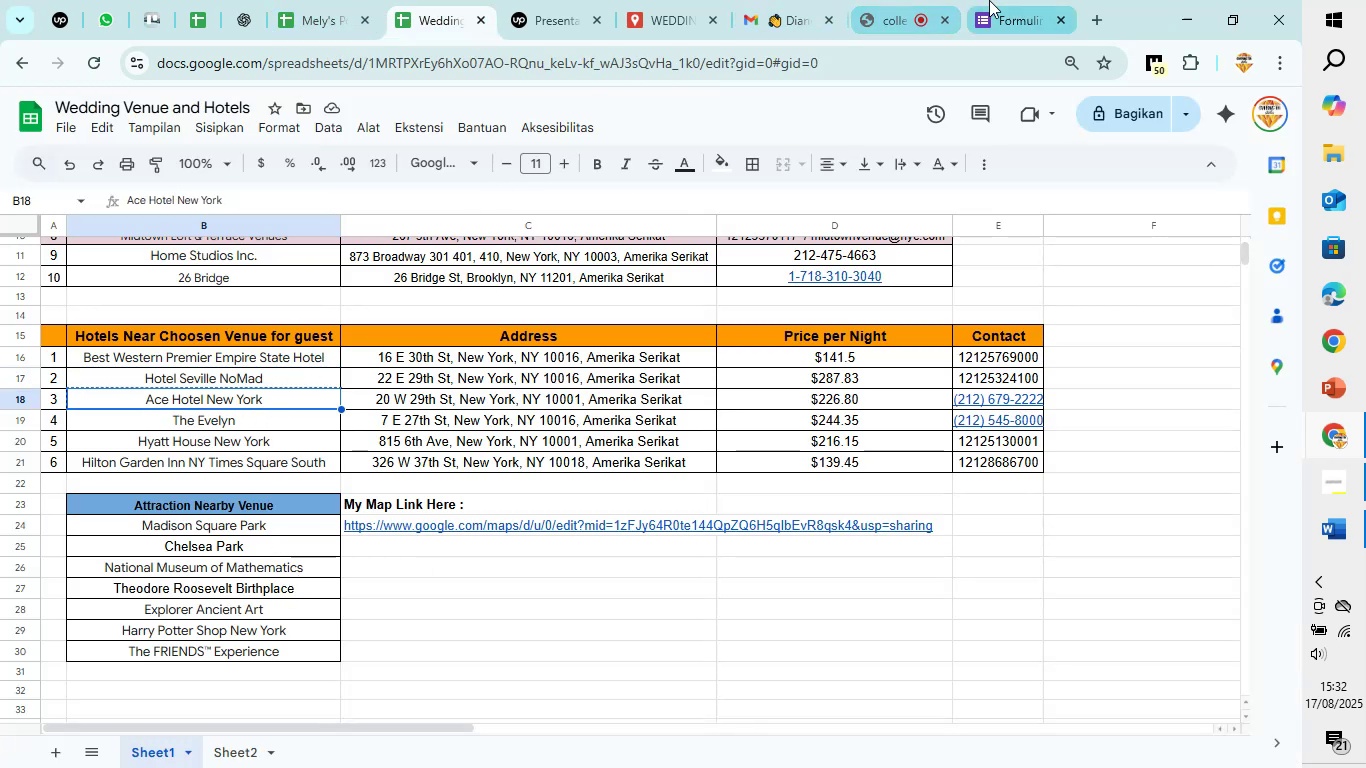 
left_click([996, 0])
 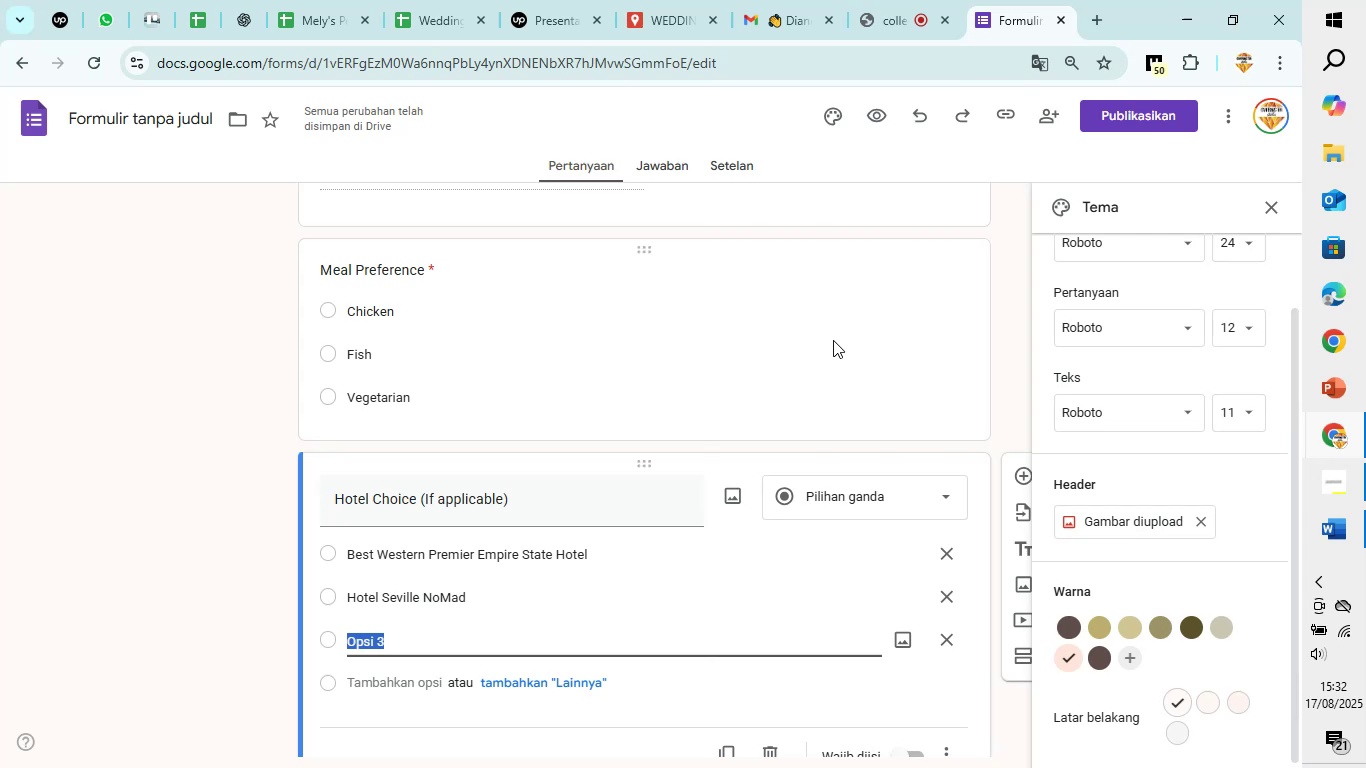 
key(Control+V)
 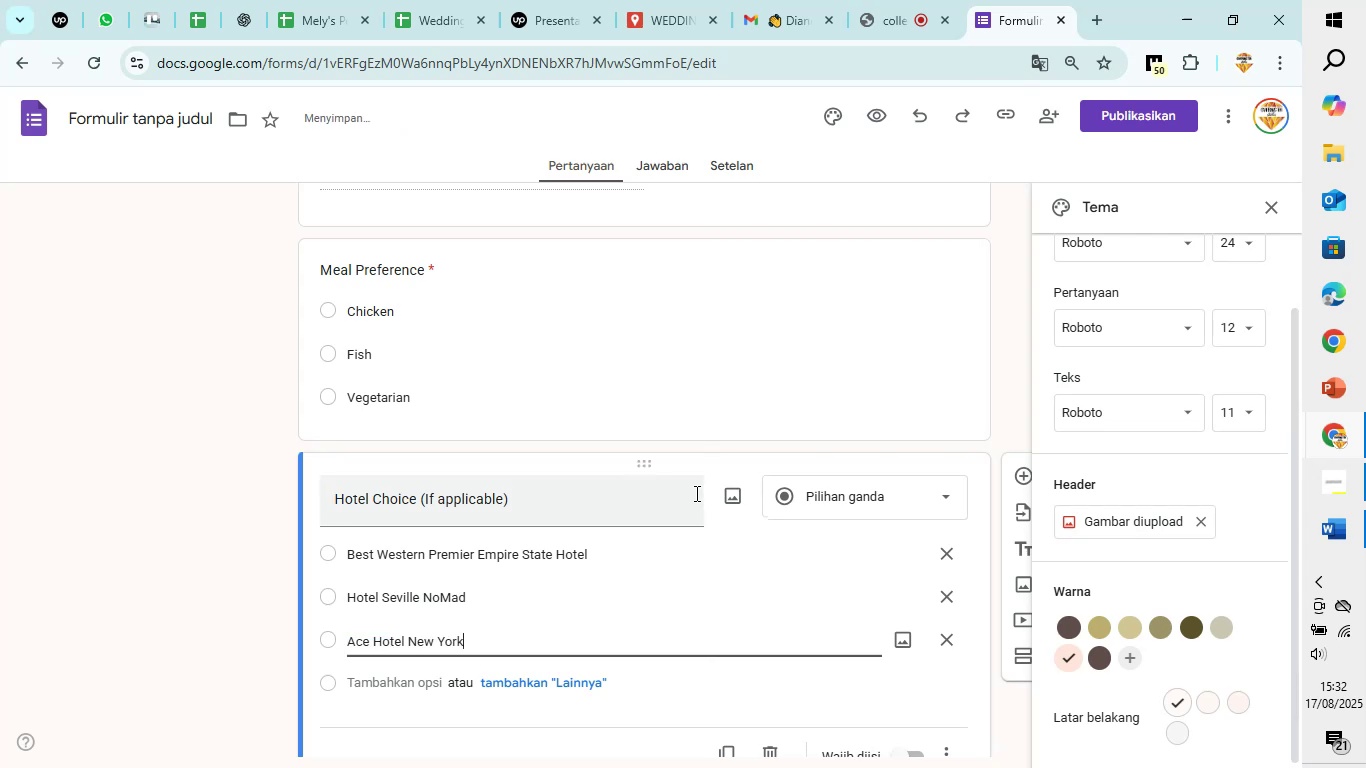 
scroll: coordinate [695, 493], scroll_direction: down, amount: 1.0
 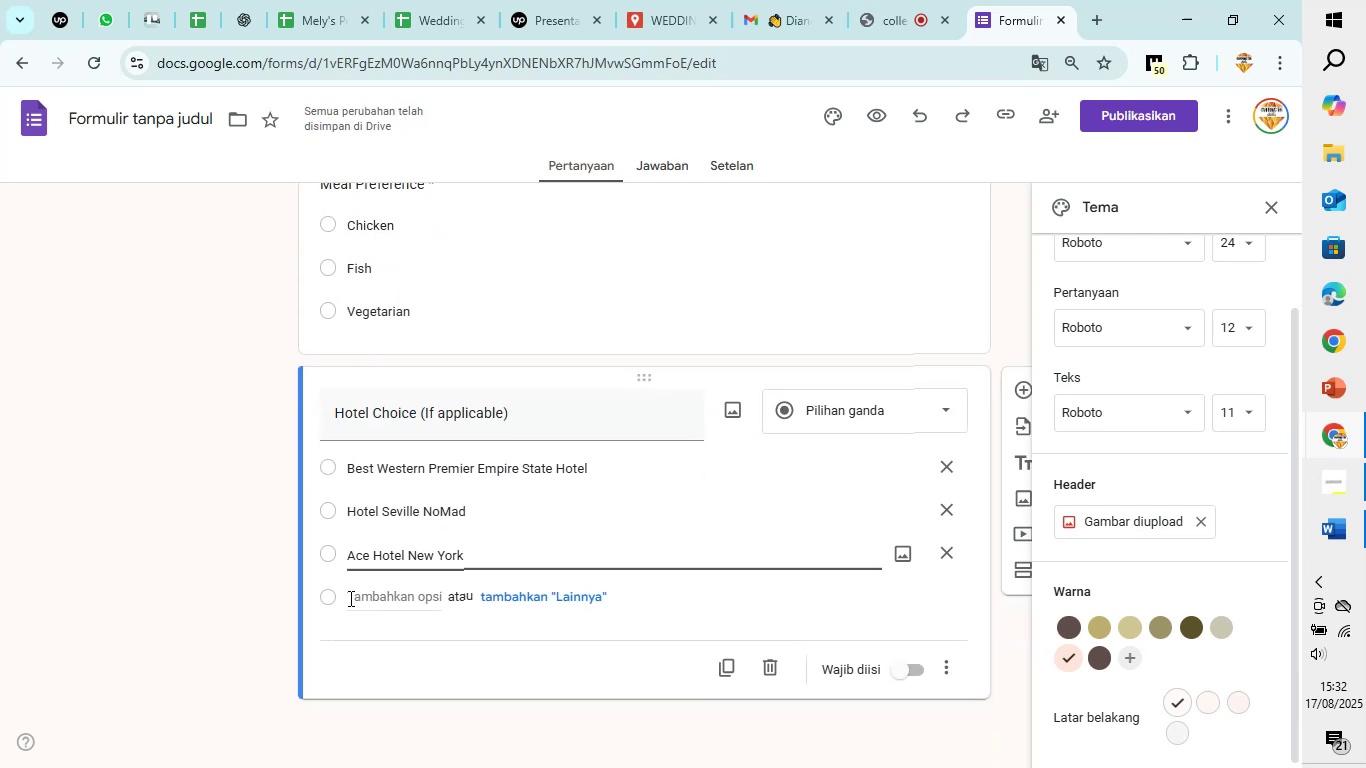 
left_click([349, 598])
 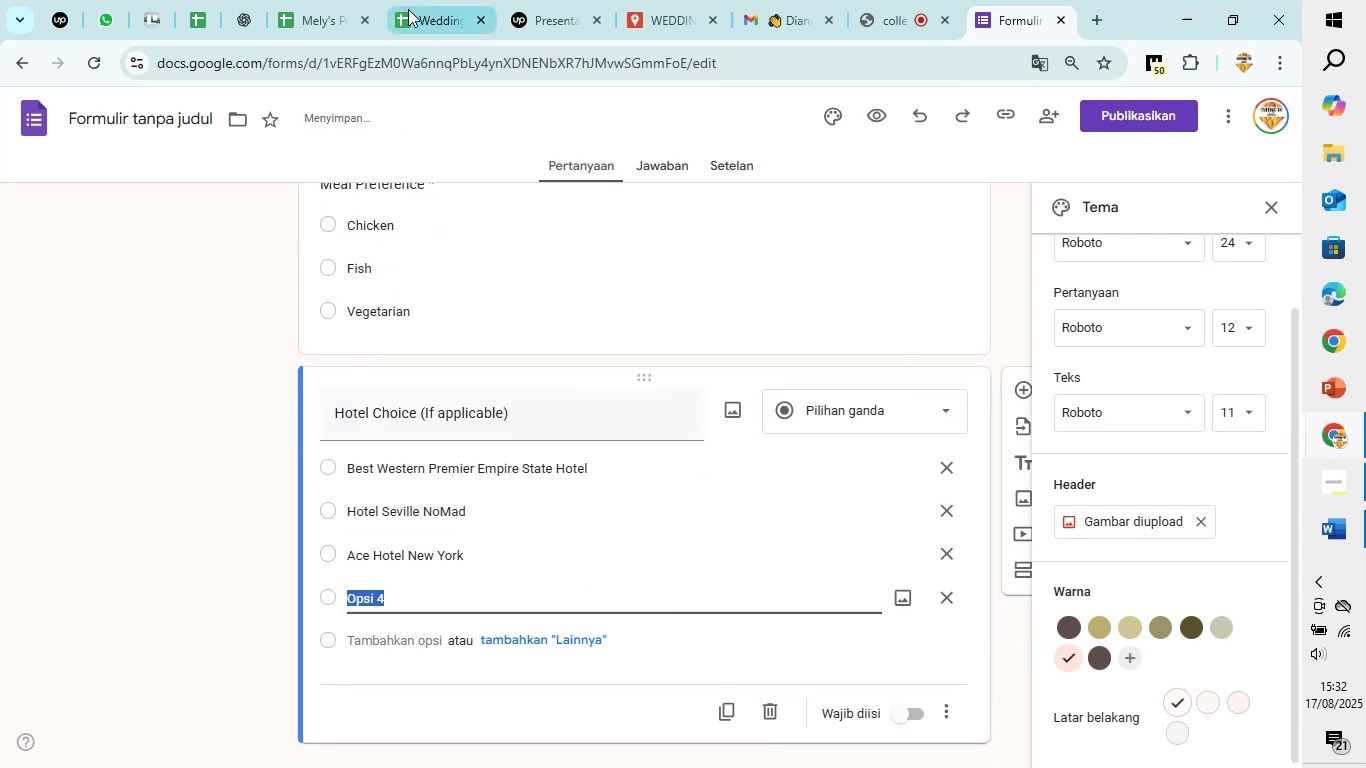 
left_click([408, 7])
 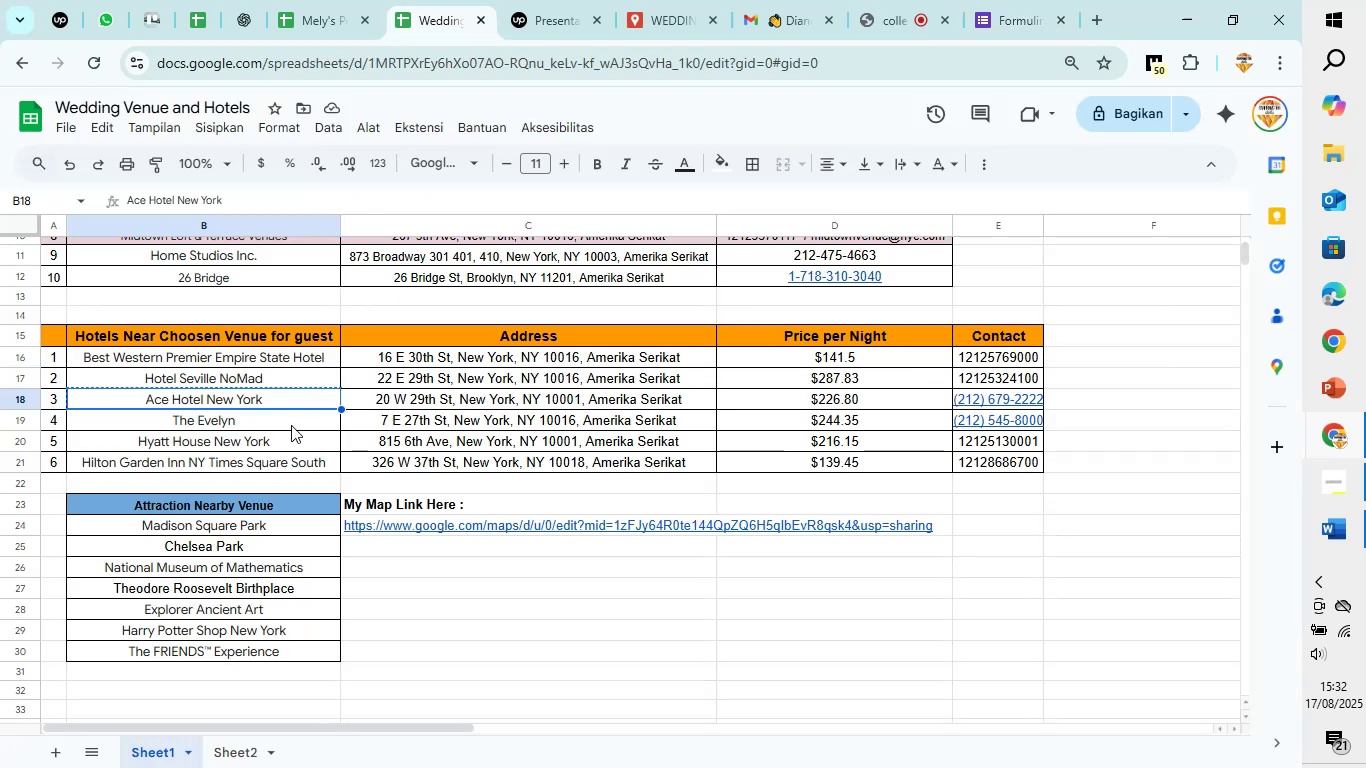 
left_click([291, 425])
 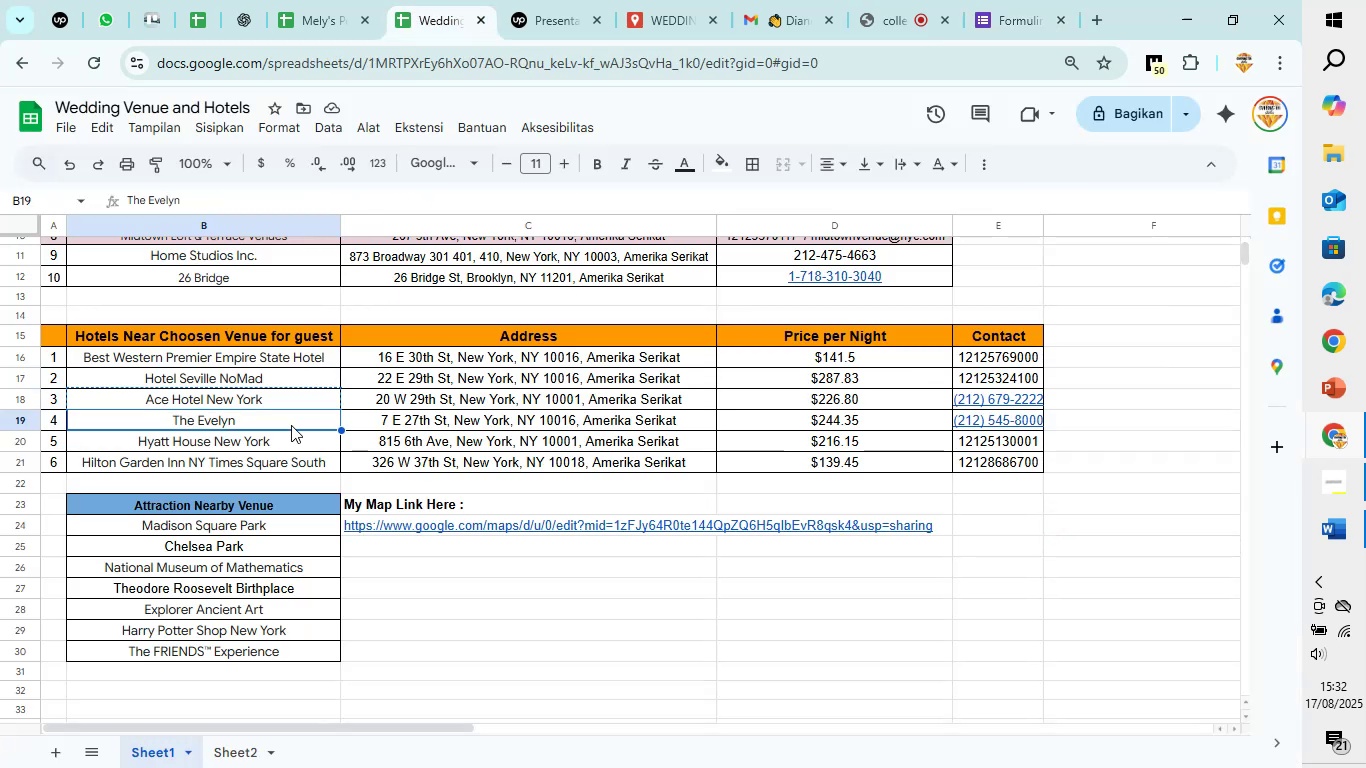 
hold_key(key=ControlLeft, duration=0.7)
 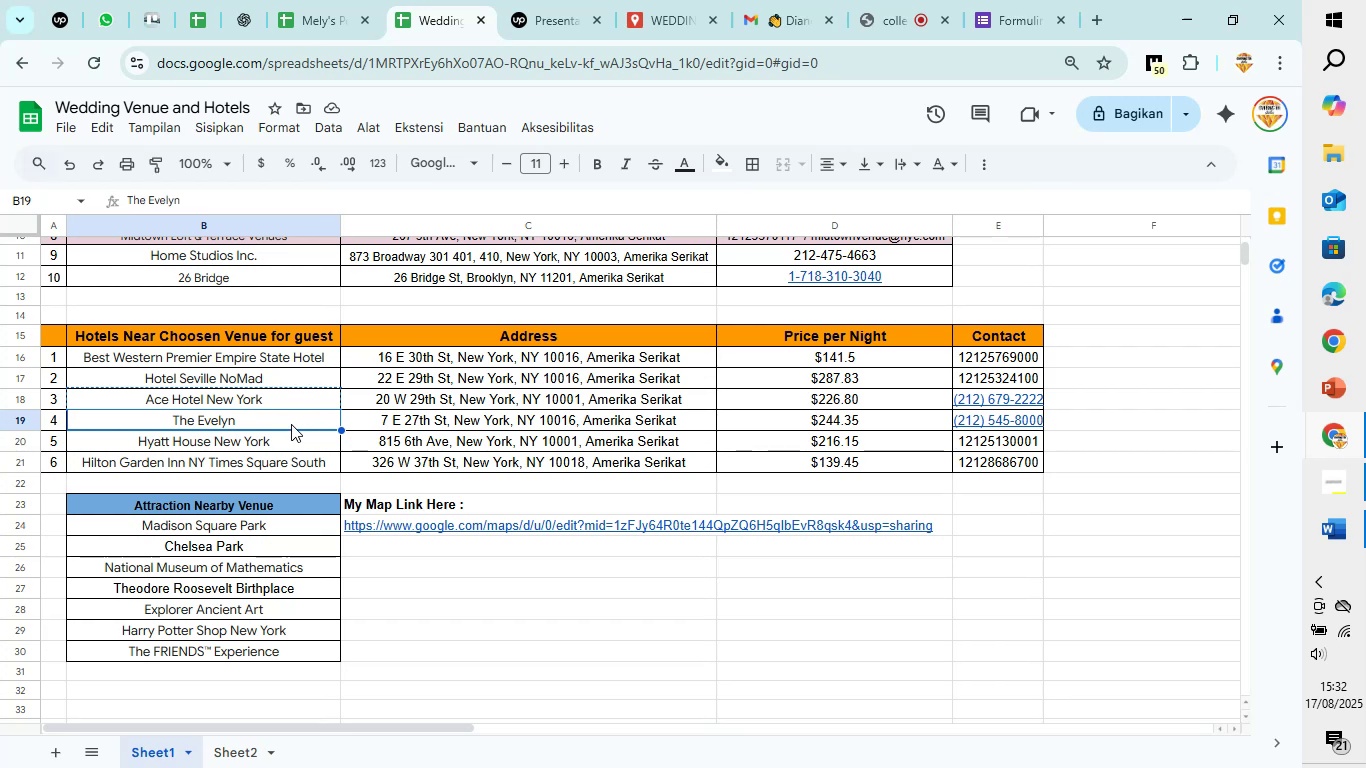 
type(cz)
 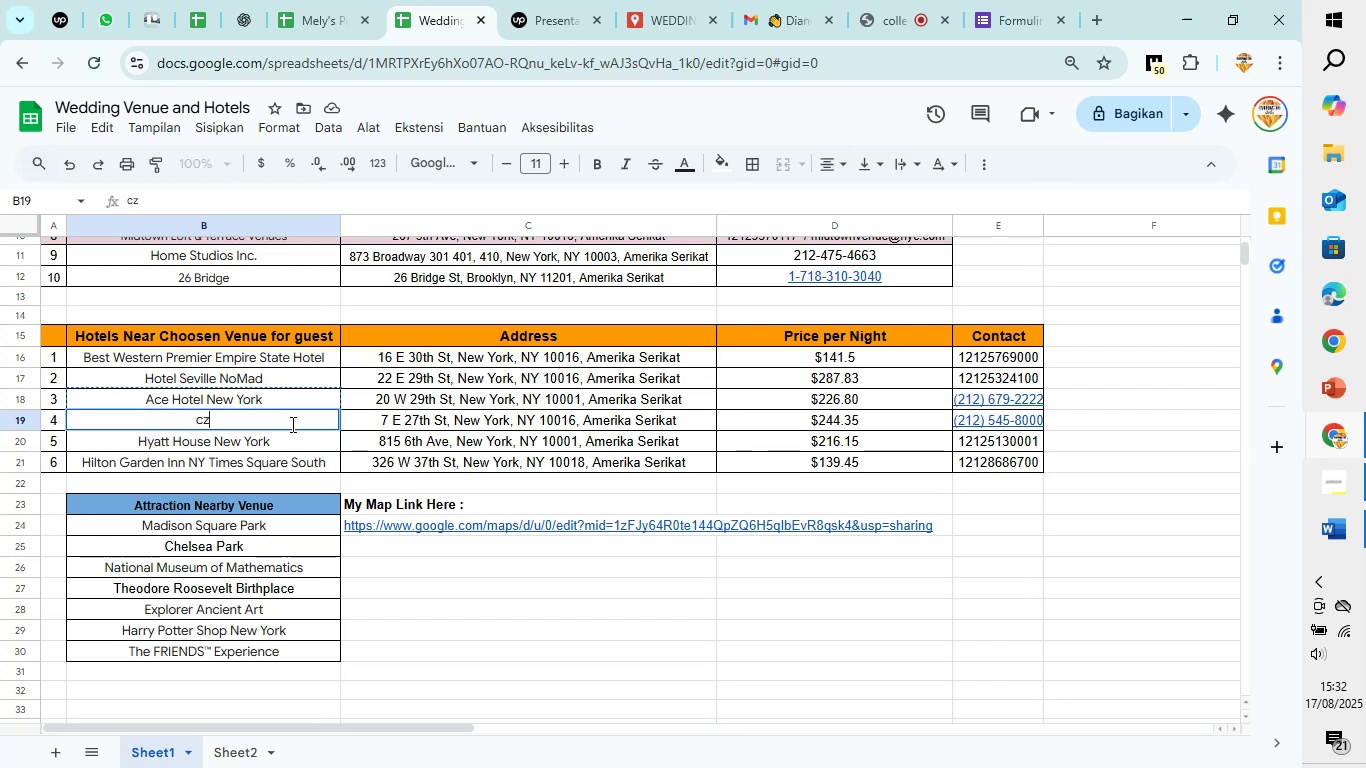 
hold_key(key=ControlLeft, duration=0.31)
 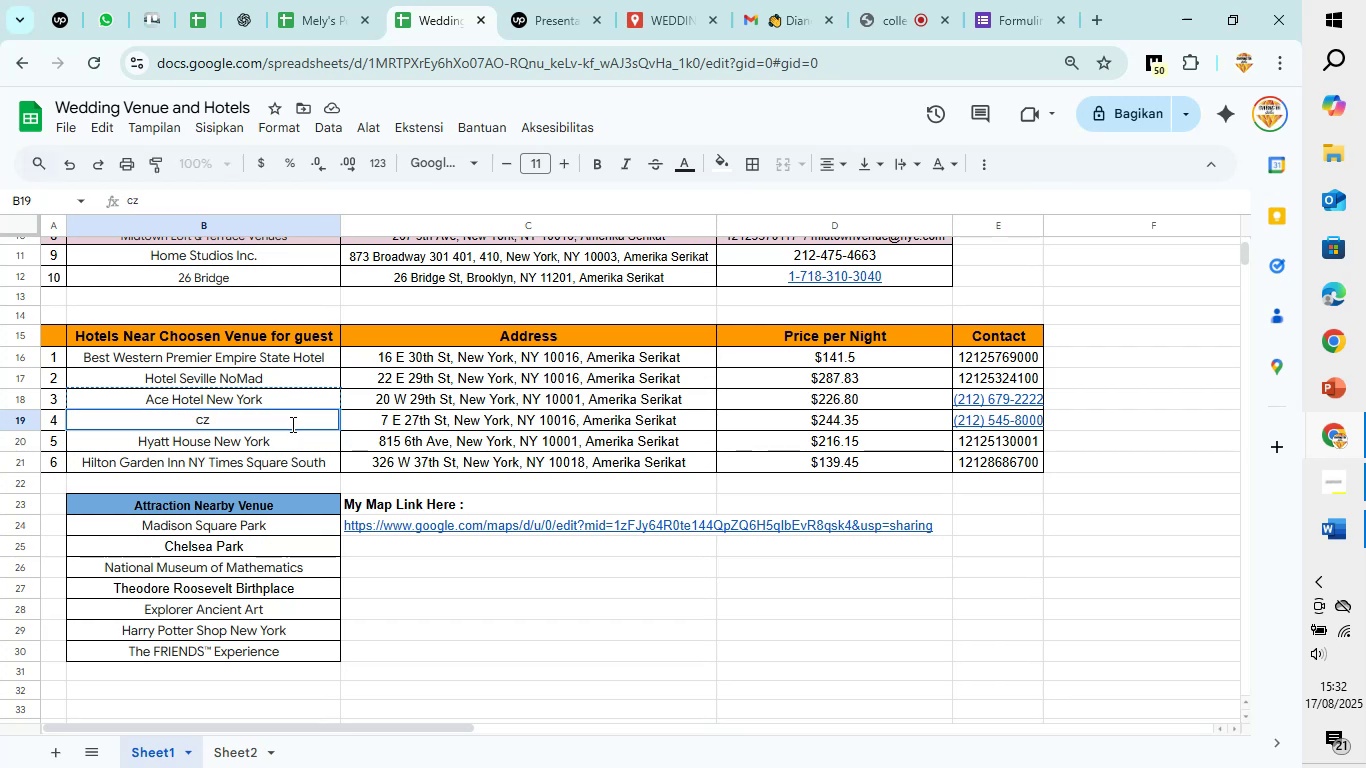 
left_click([291, 423])
 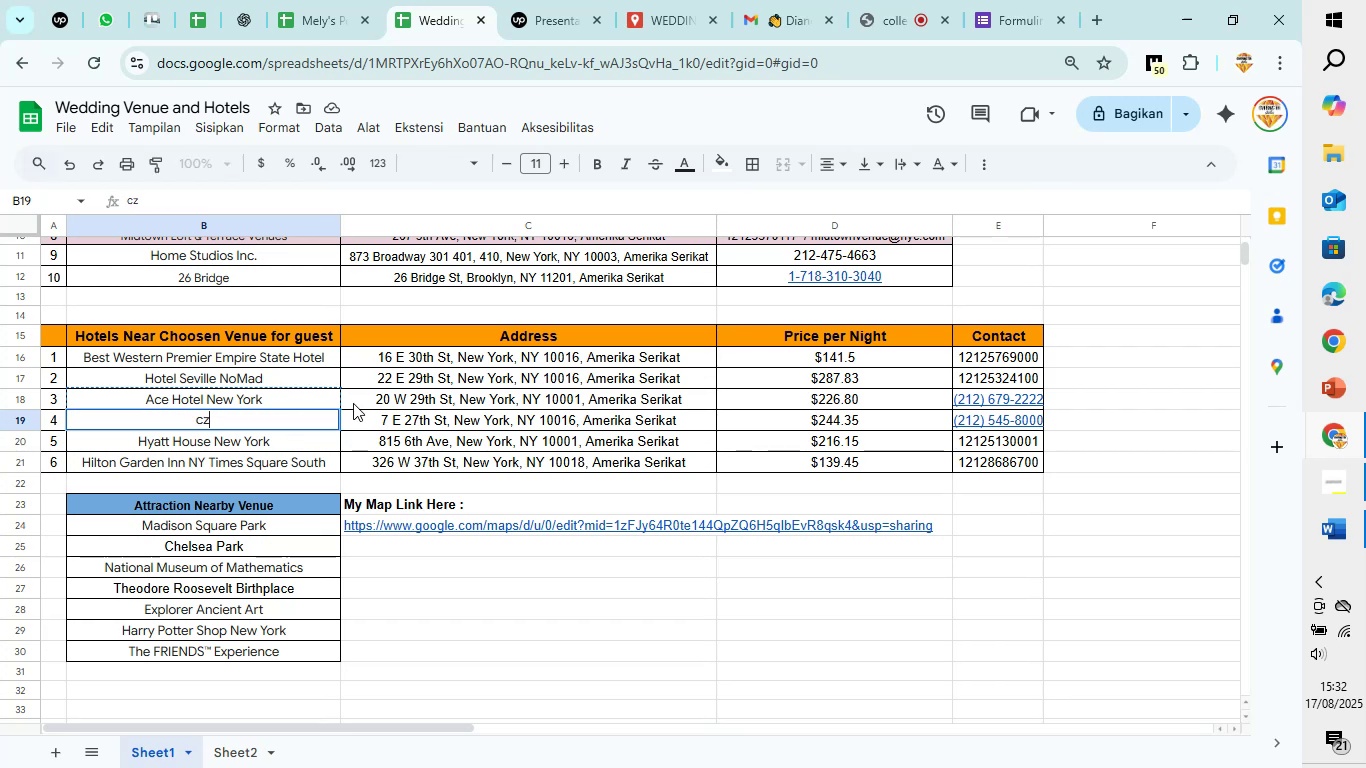 
key(Control+X)
 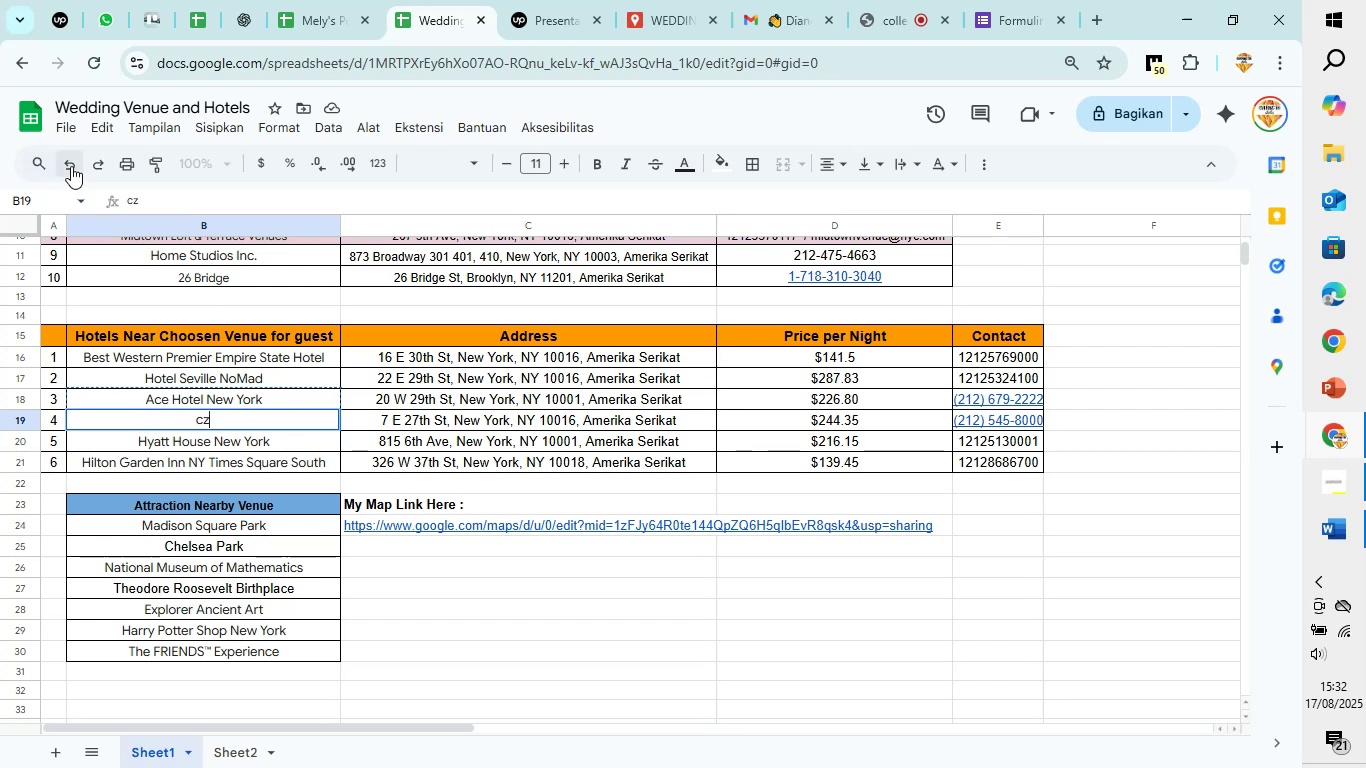 
left_click([71, 166])
 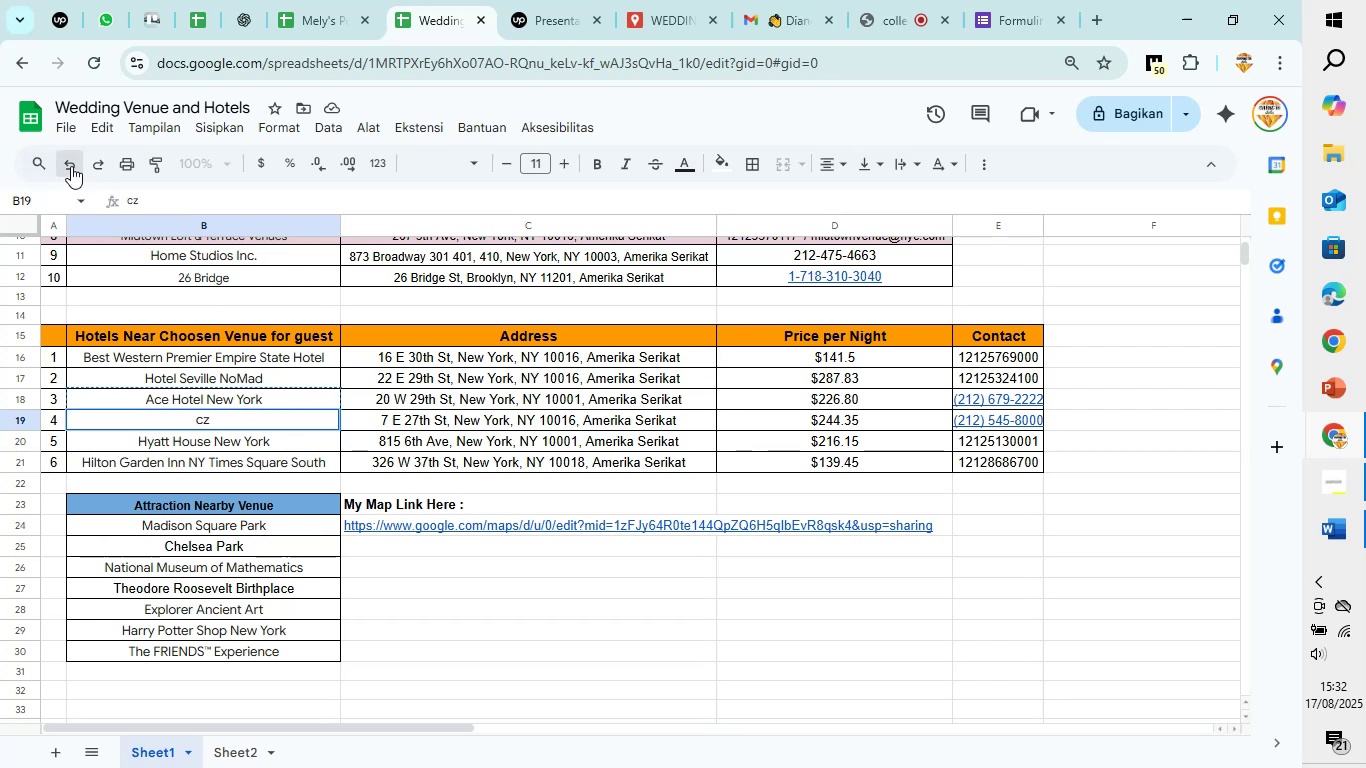 
double_click([71, 166])
 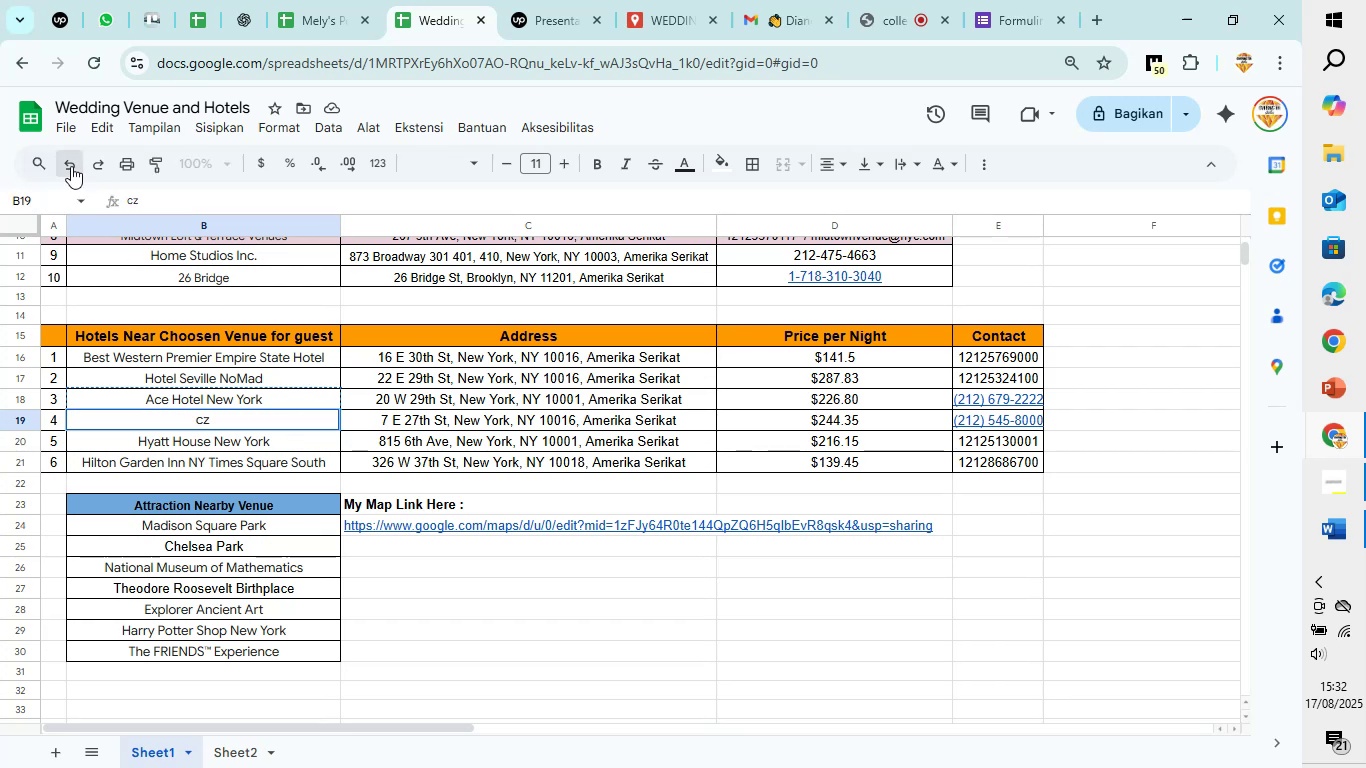 
triple_click([71, 166])
 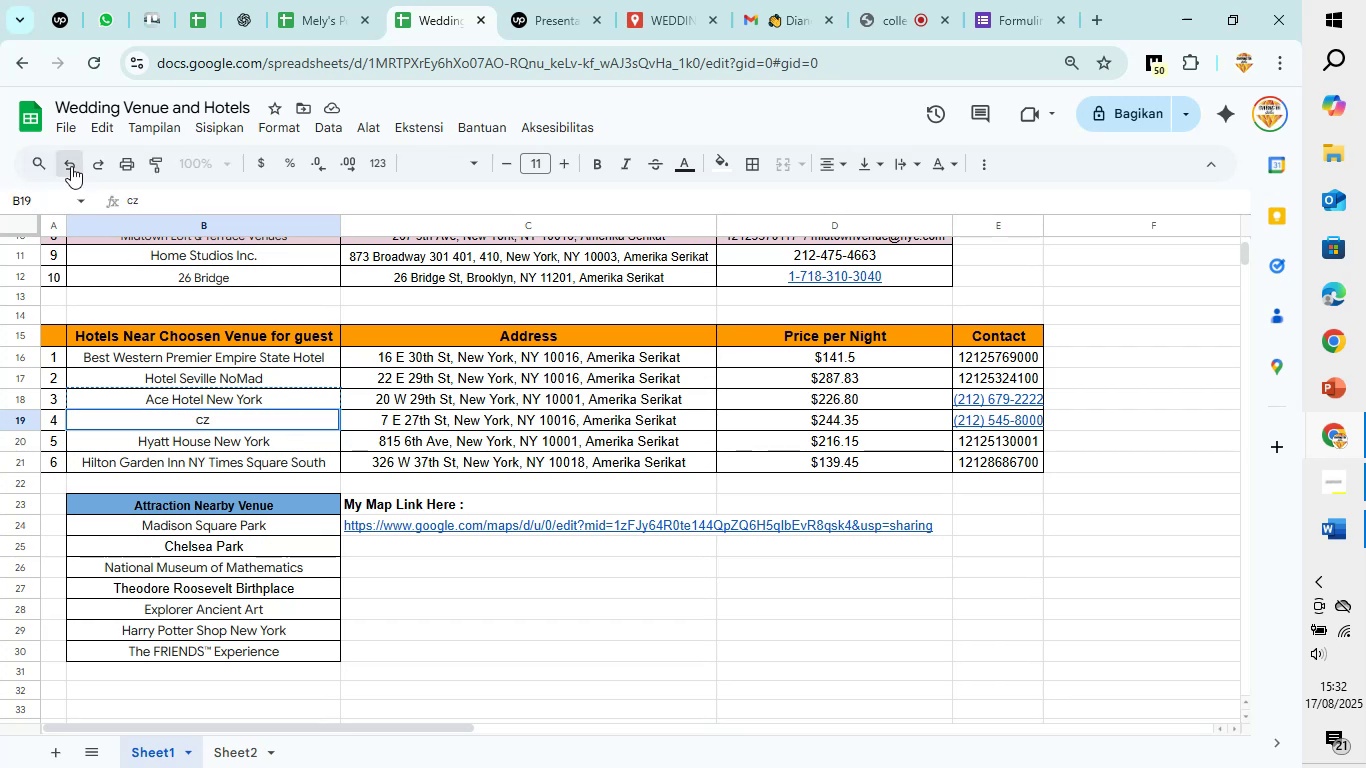 
triple_click([71, 166])
 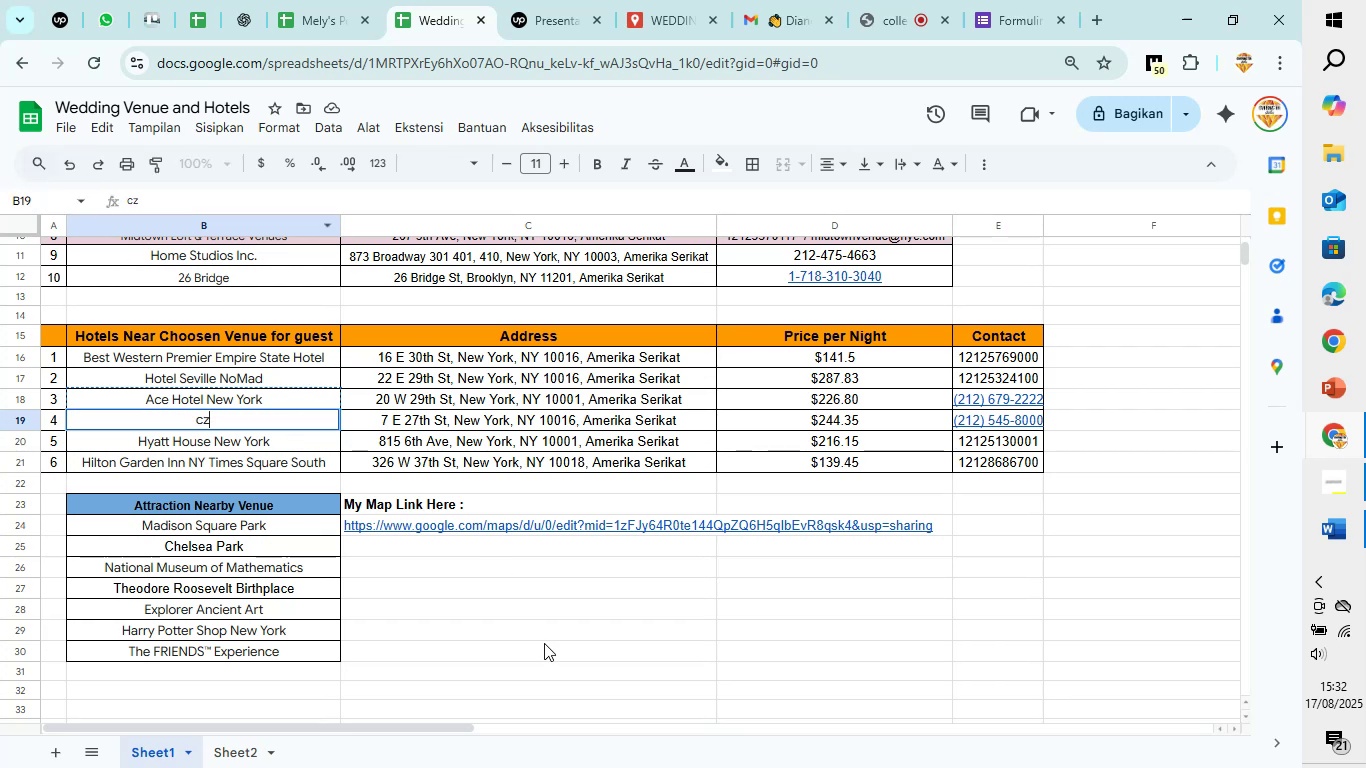 
left_click([544, 643])
 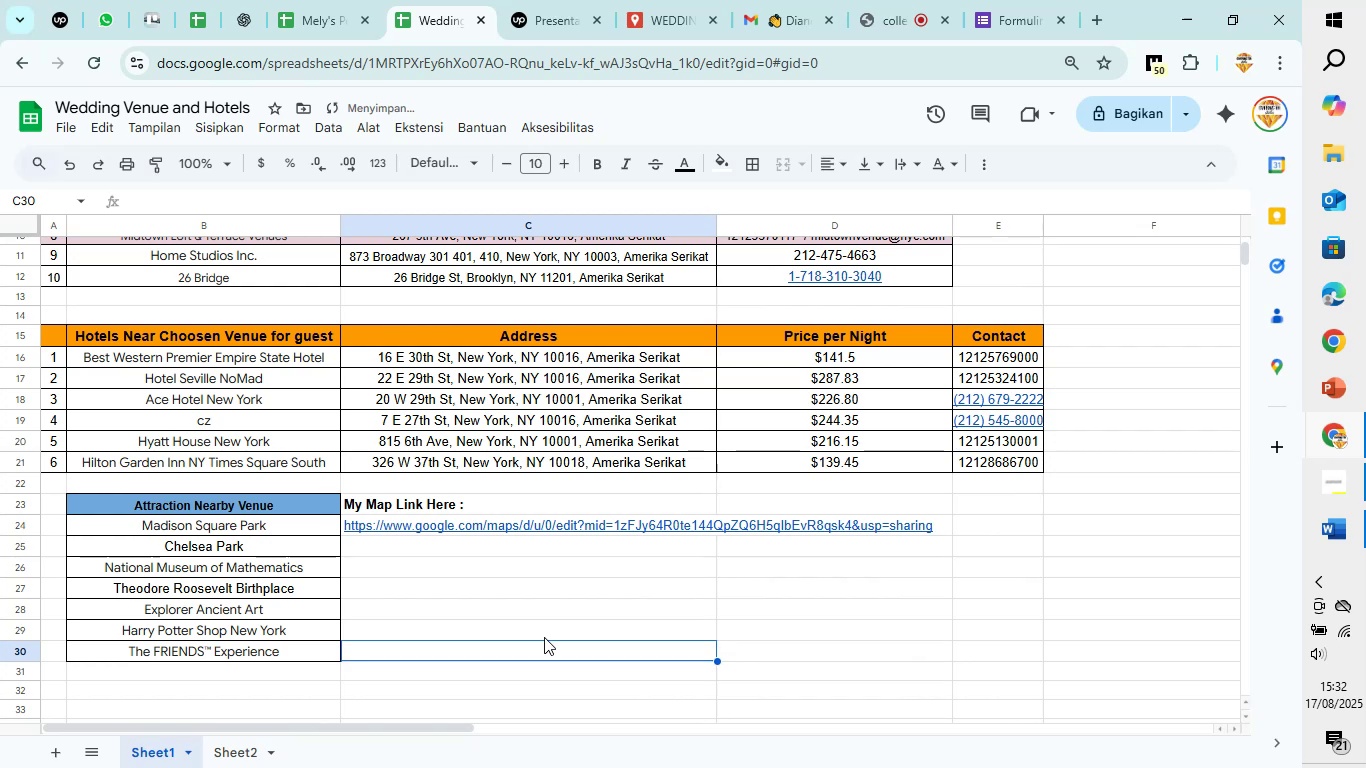 
key(Control+X)
 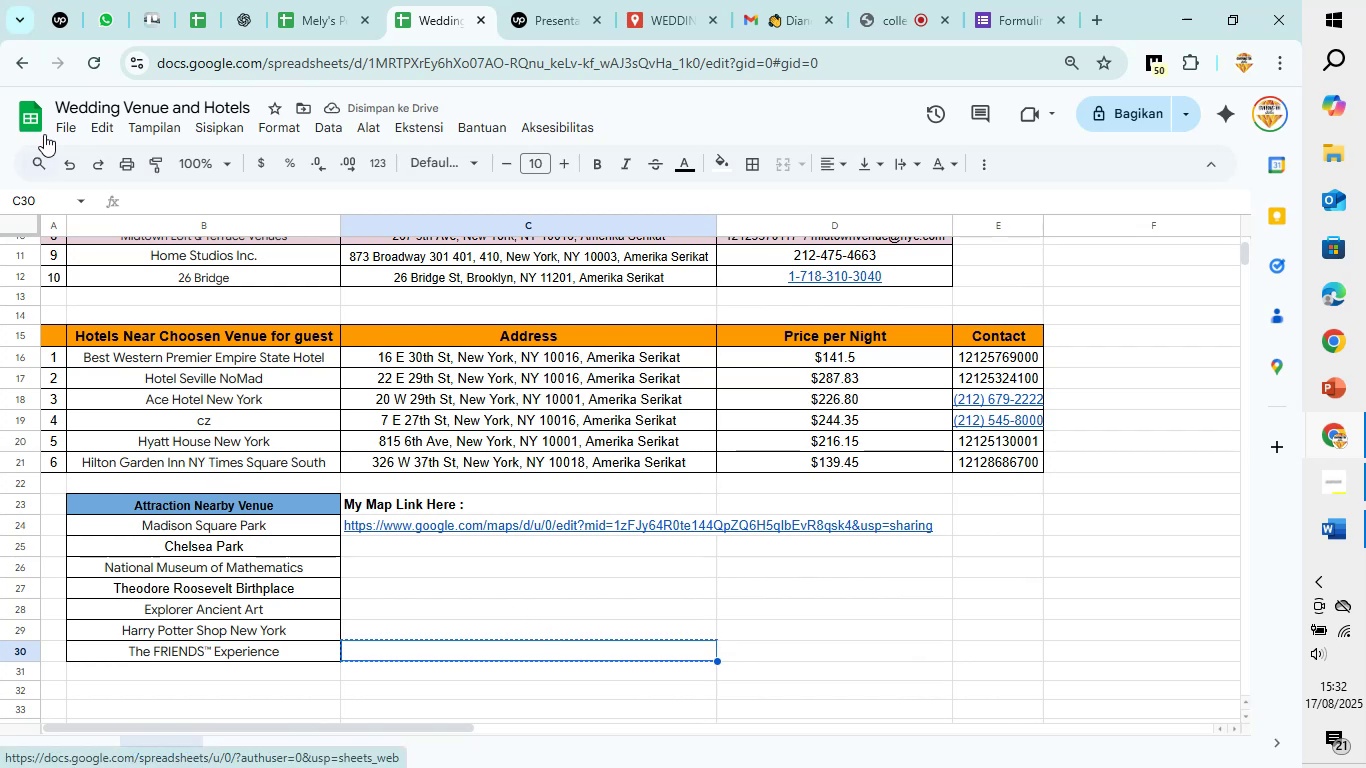 
left_click([68, 160])
 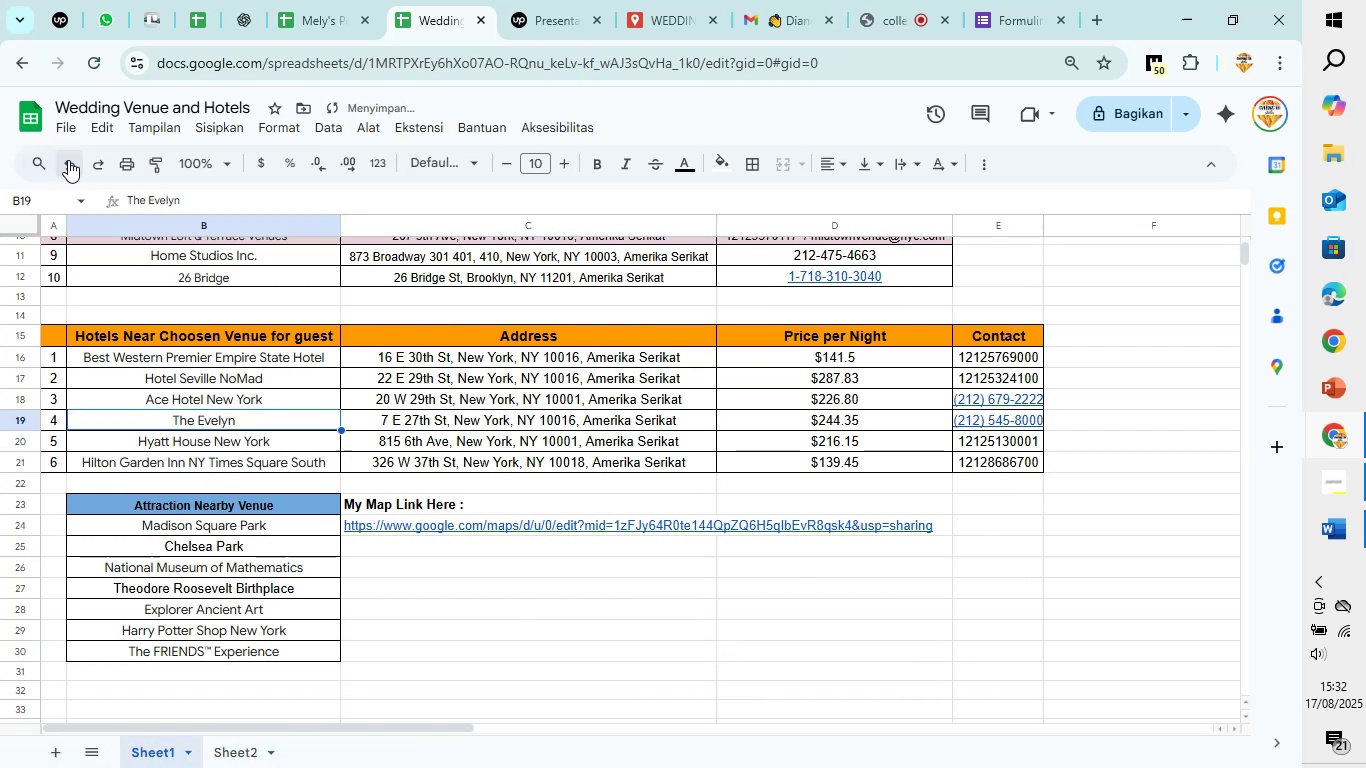 
double_click([68, 160])
 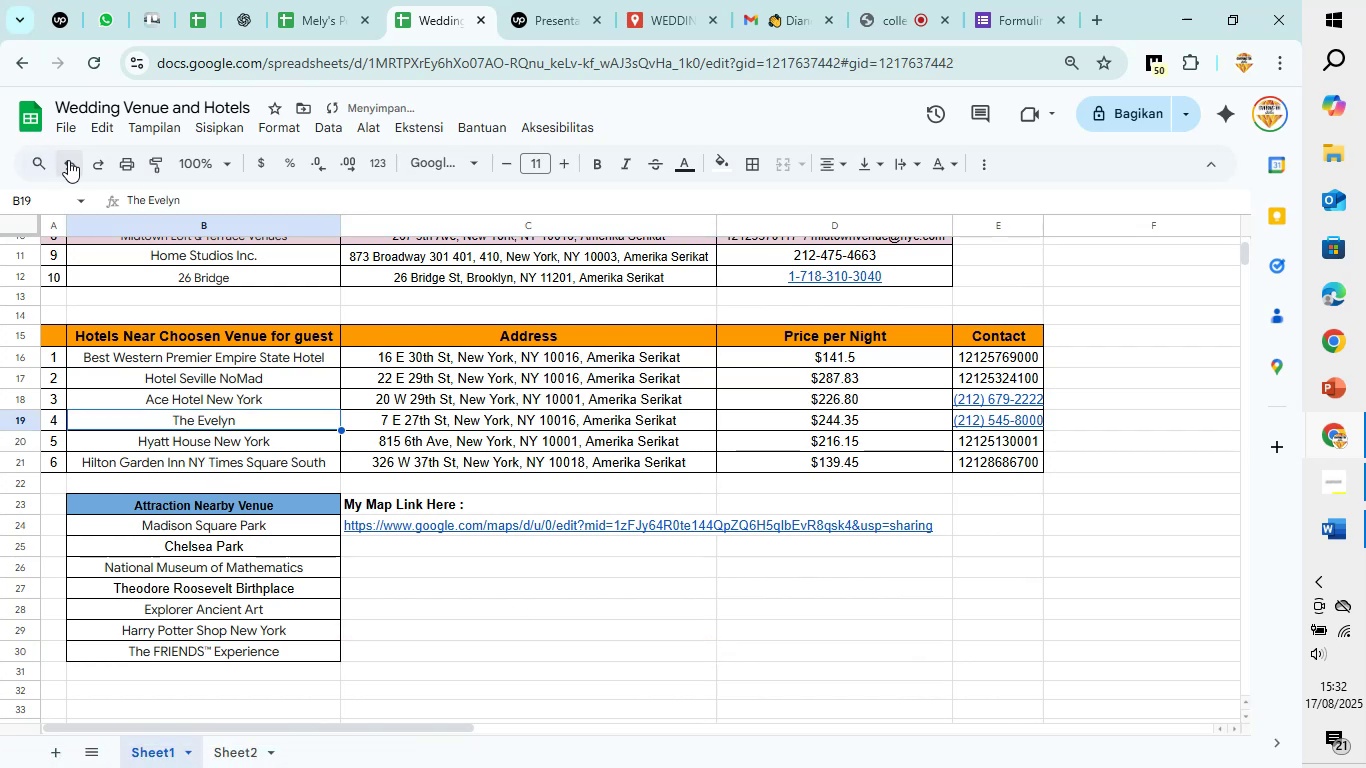 
triple_click([68, 160])
 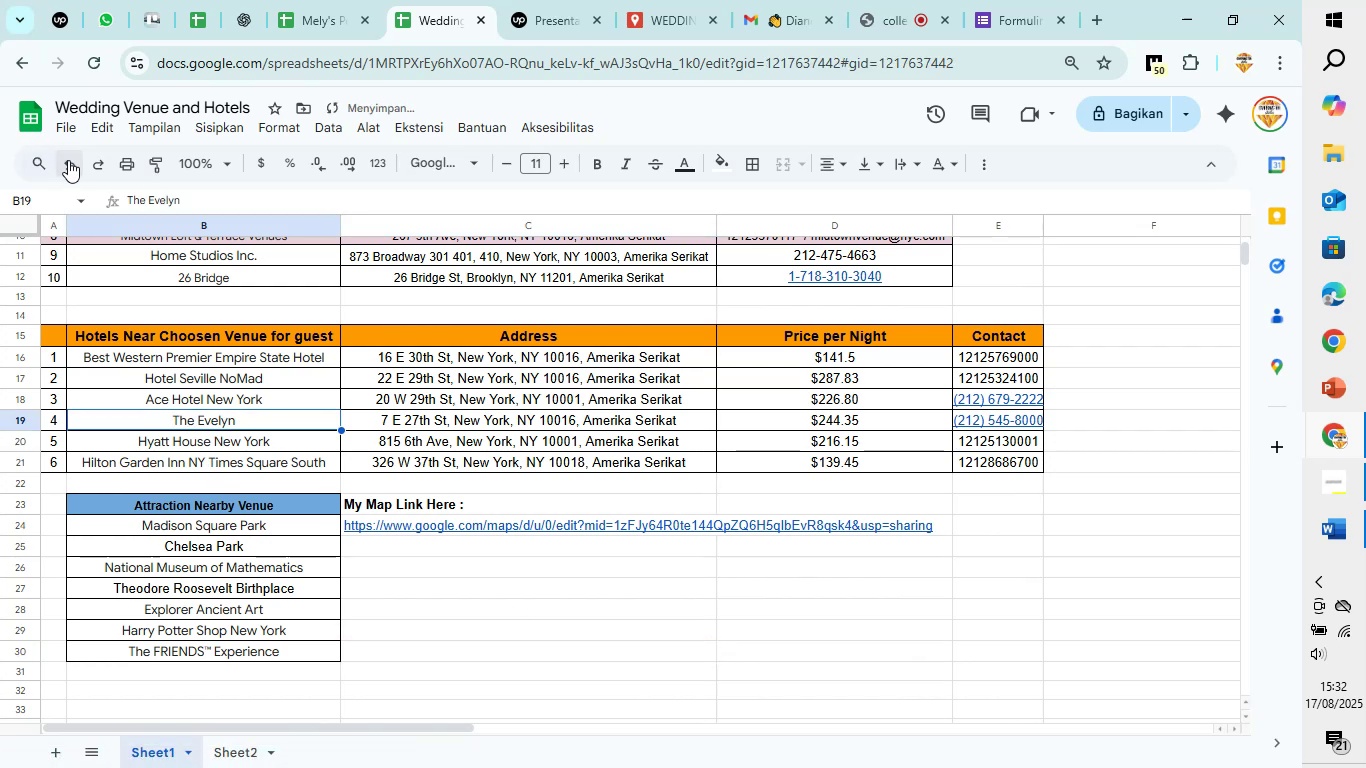 
triple_click([68, 160])
 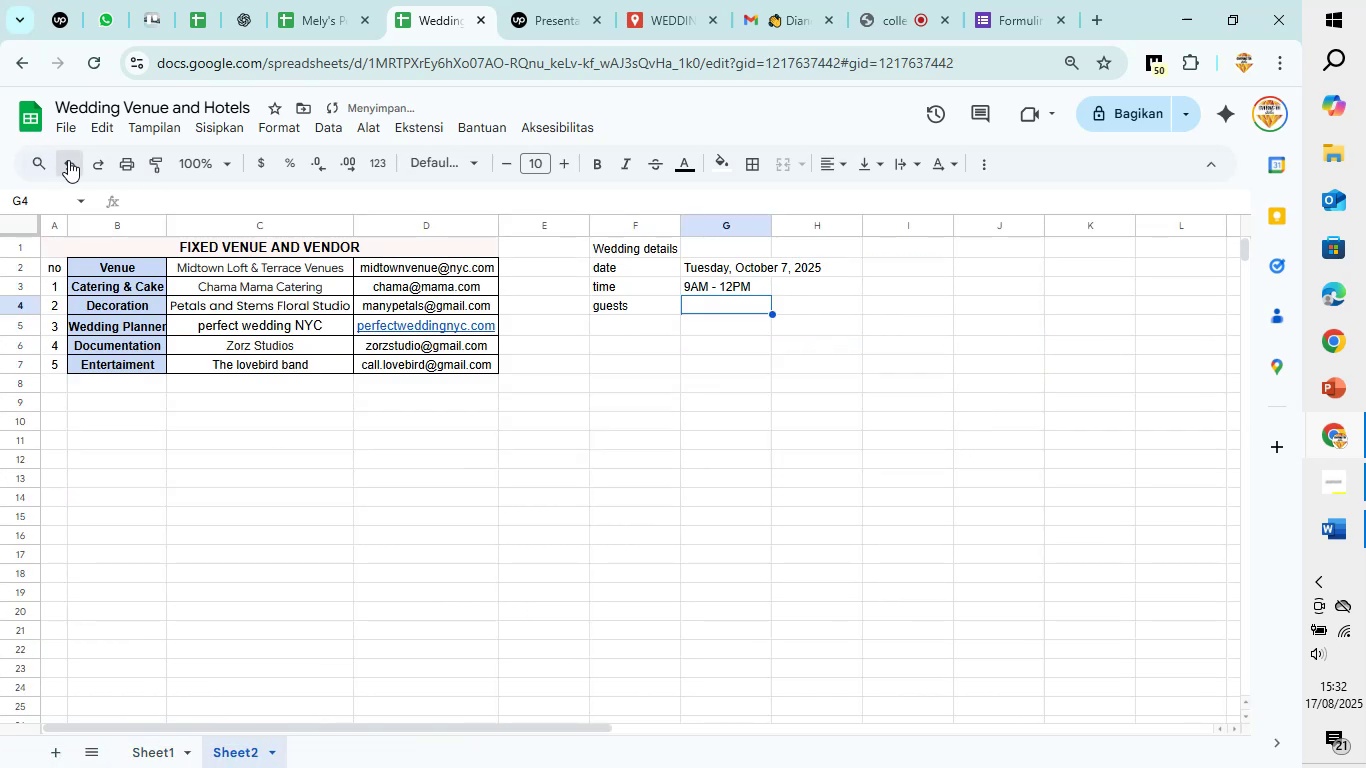 
left_click([68, 160])
 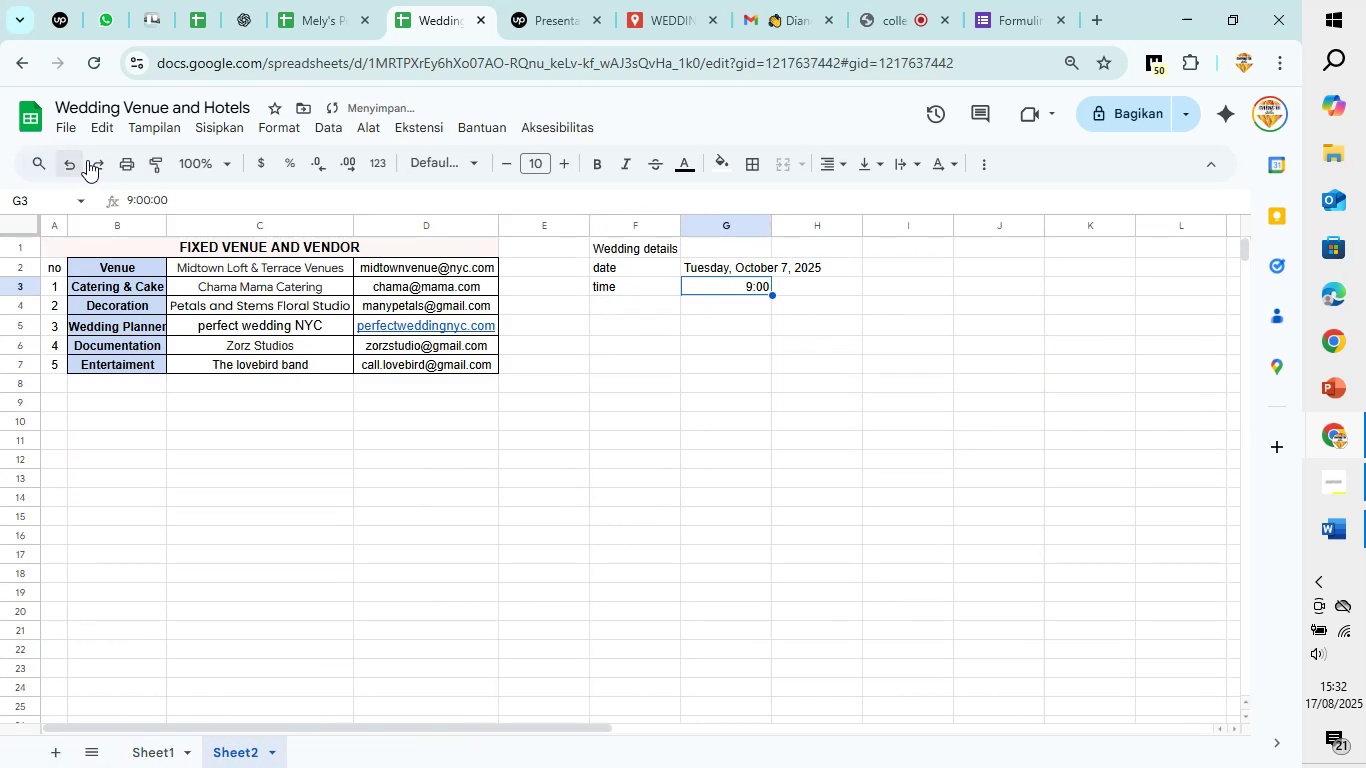 
left_click([104, 160])
 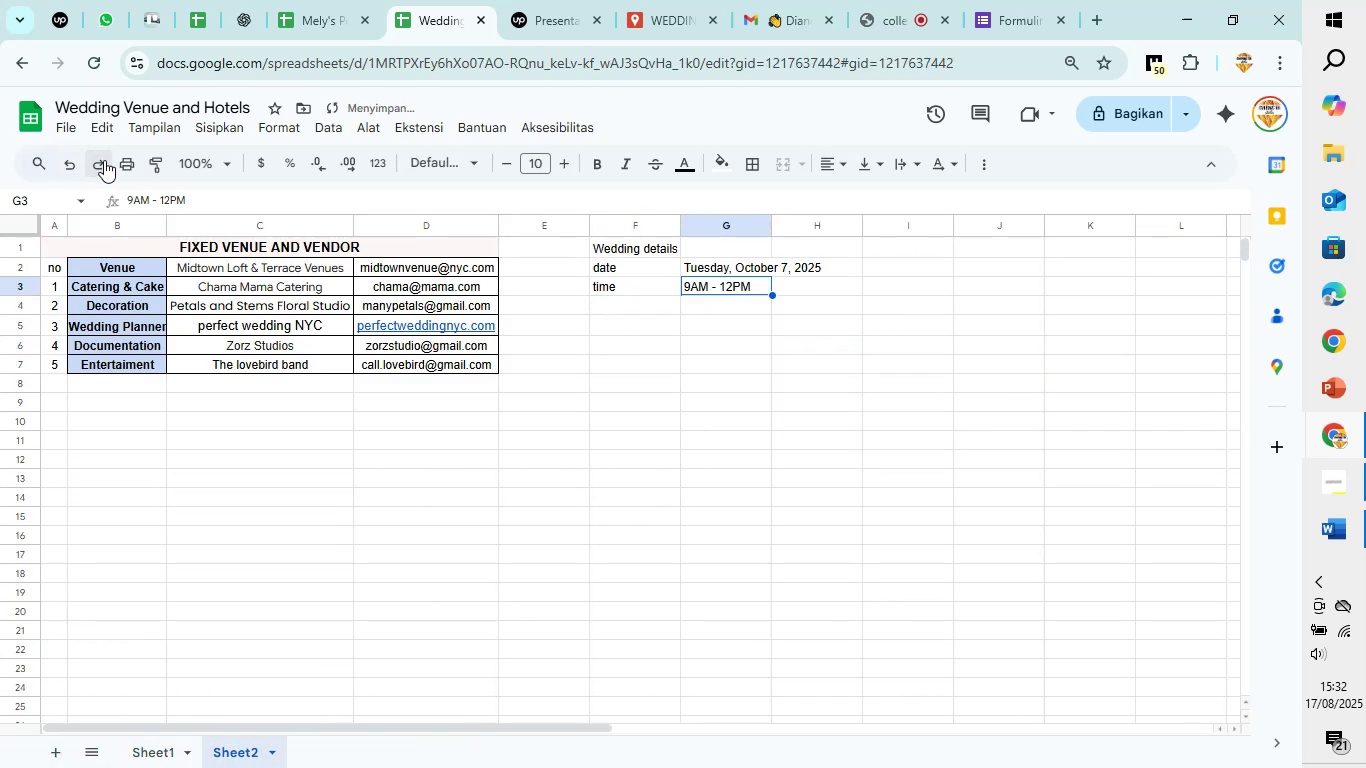 
left_click([104, 160])
 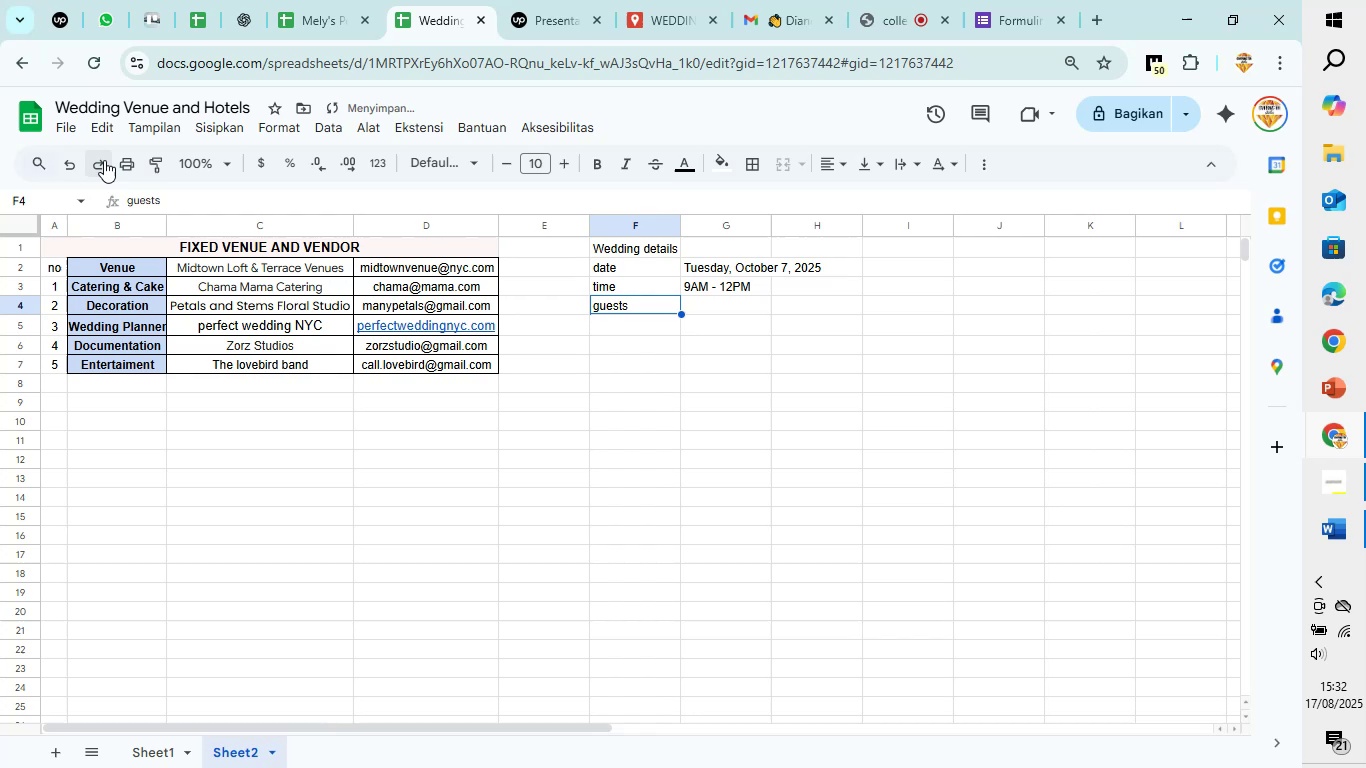 
left_click([104, 160])
 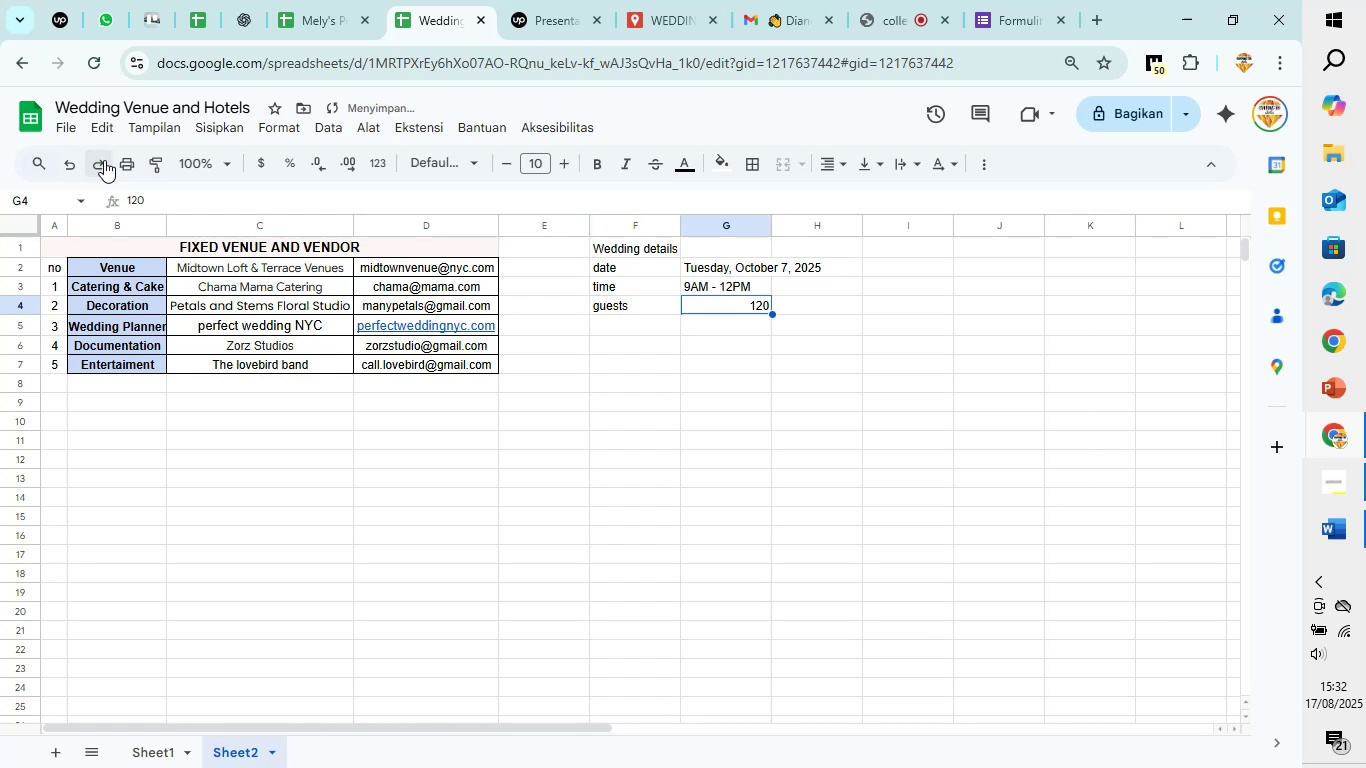 
left_click([104, 160])
 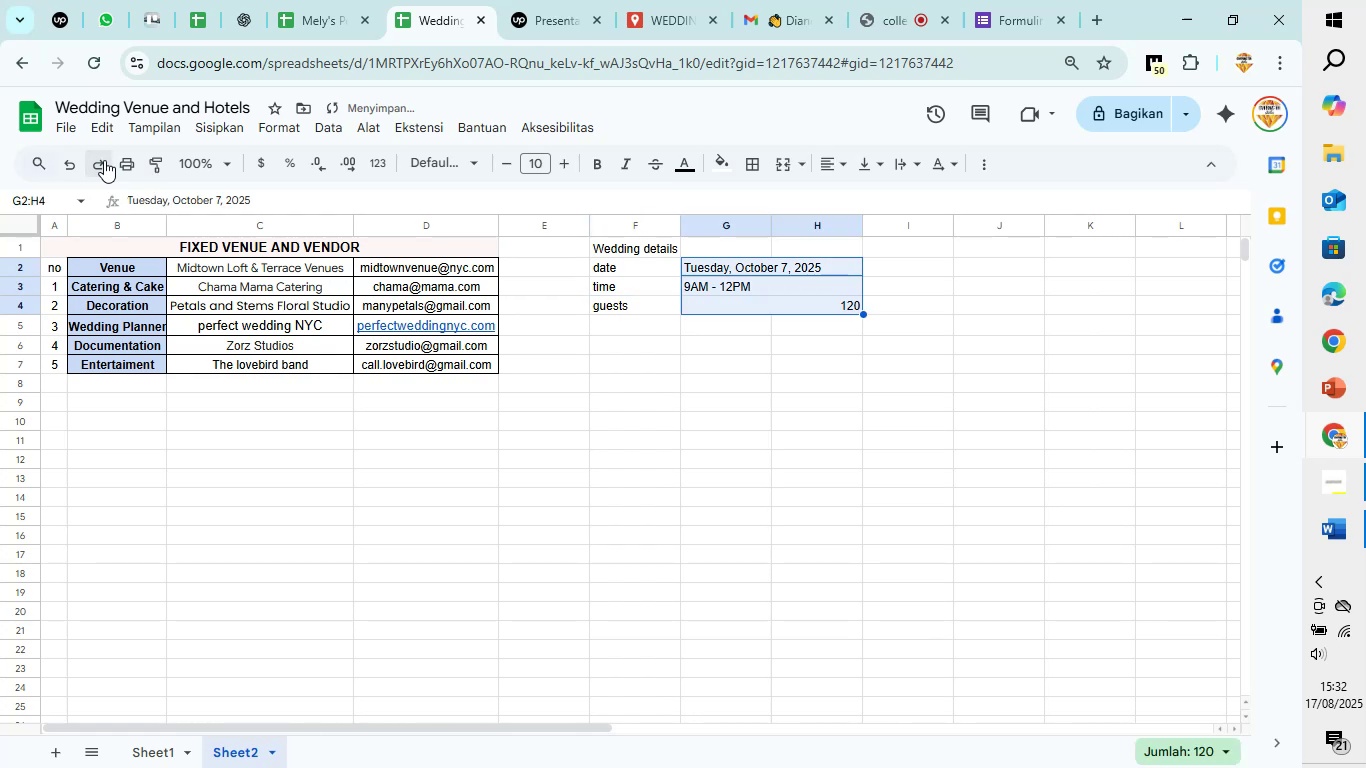 
left_click([104, 160])
 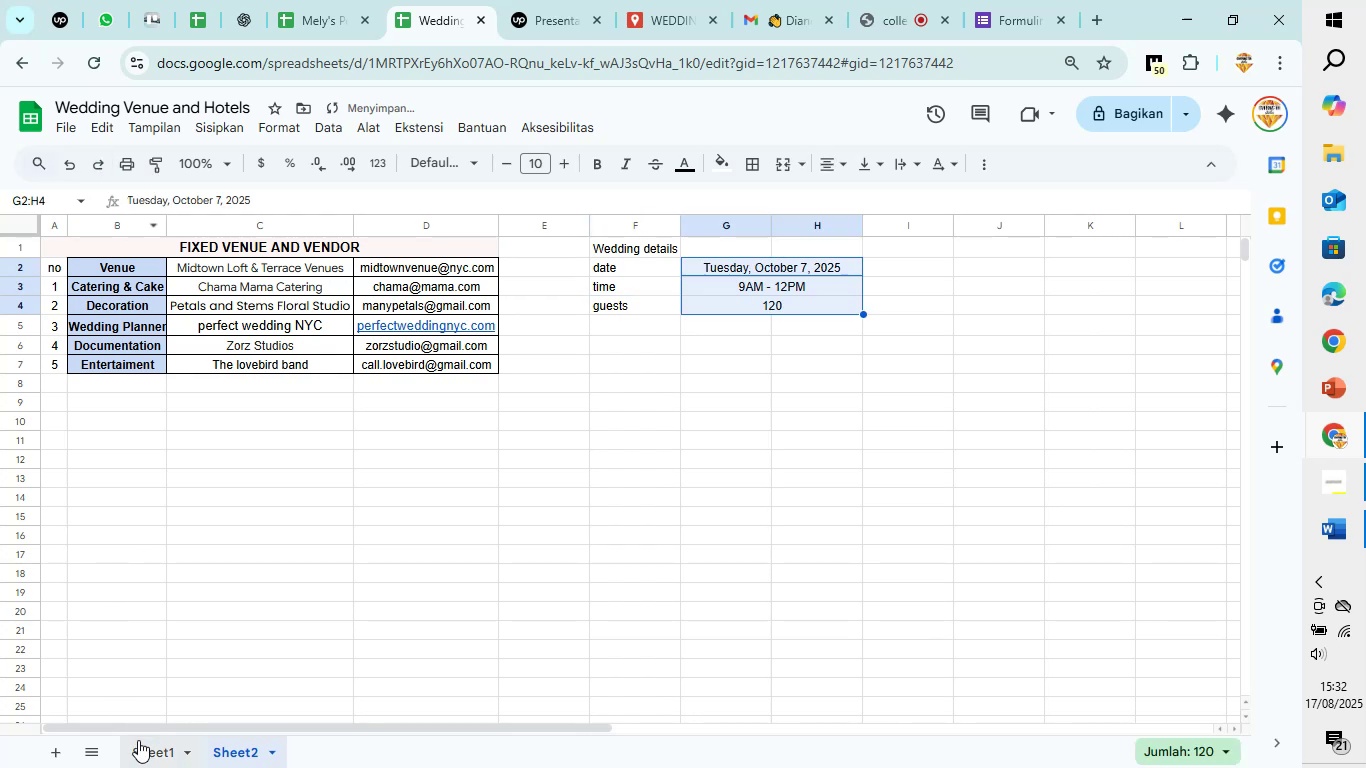 
left_click([169, 758])
 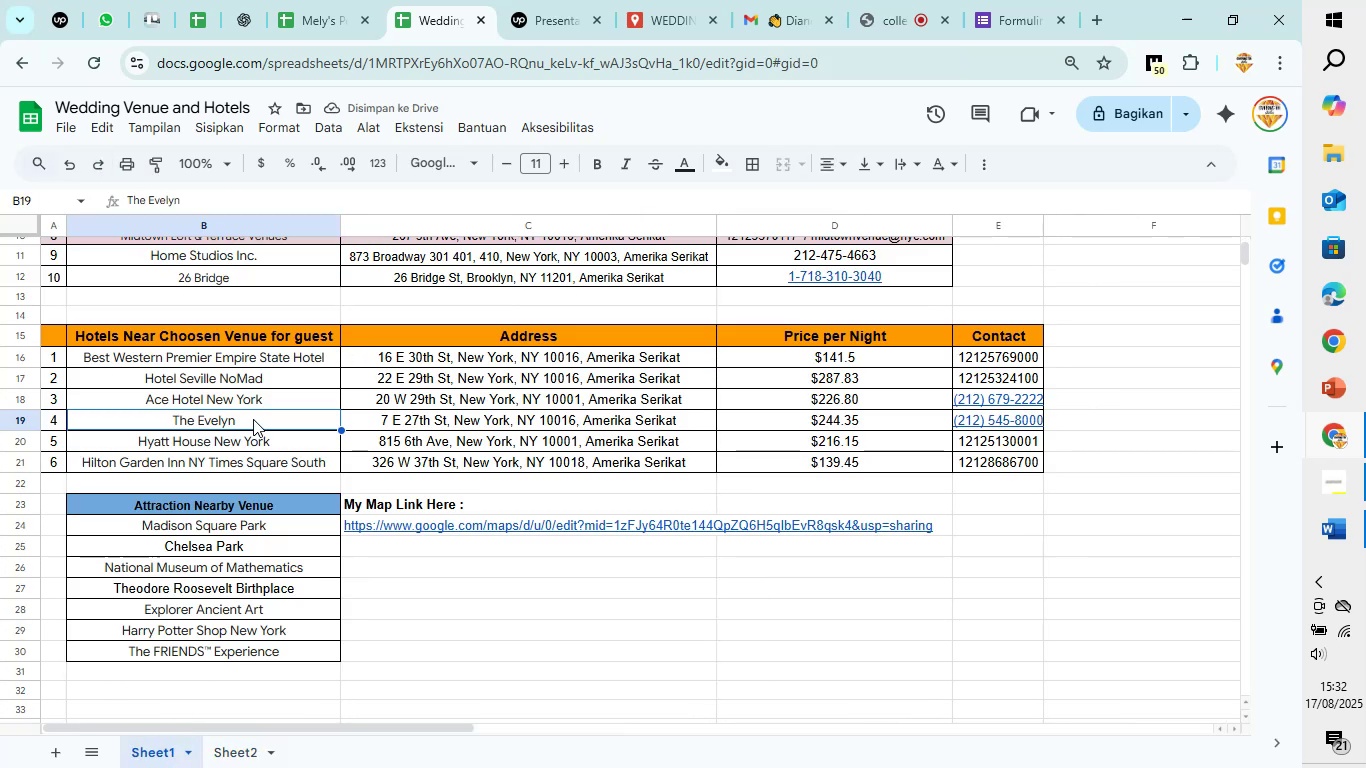 
left_click([253, 419])
 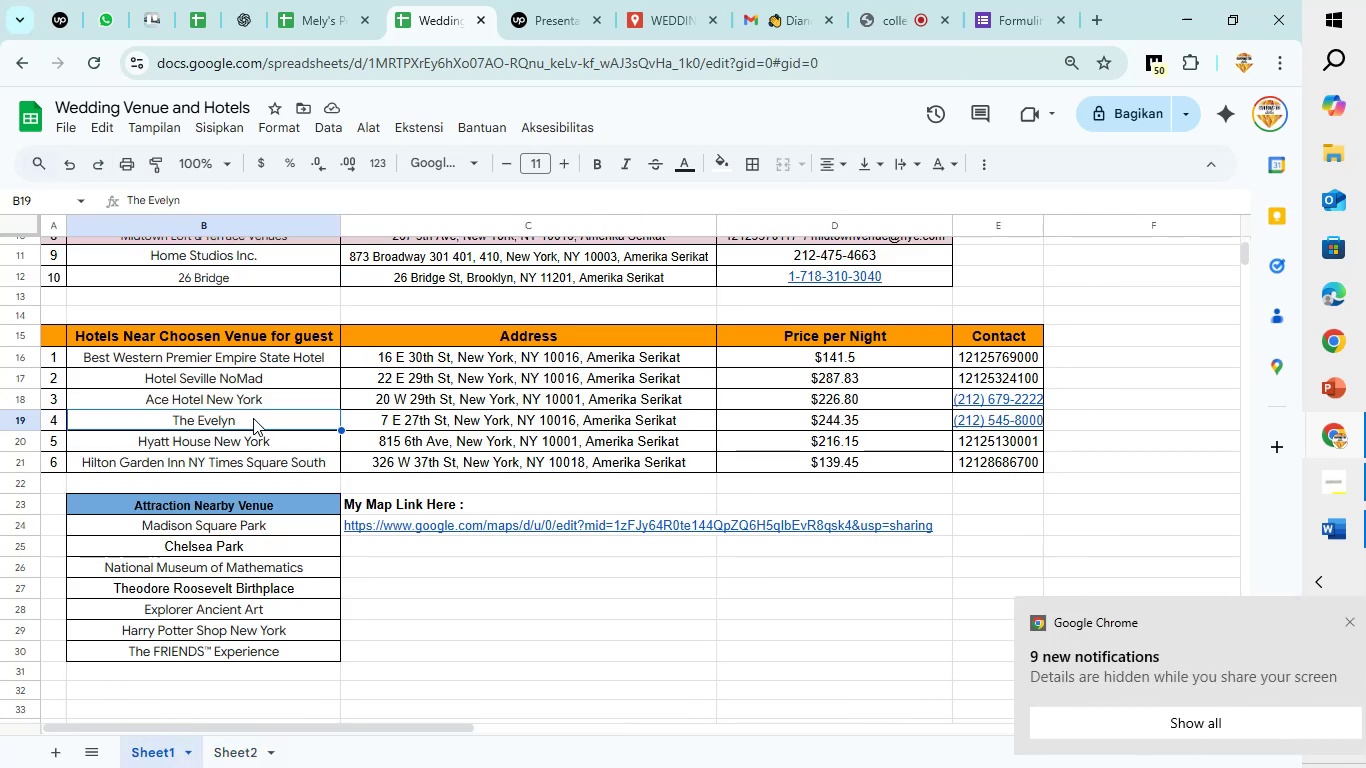 
key(Control+C)
 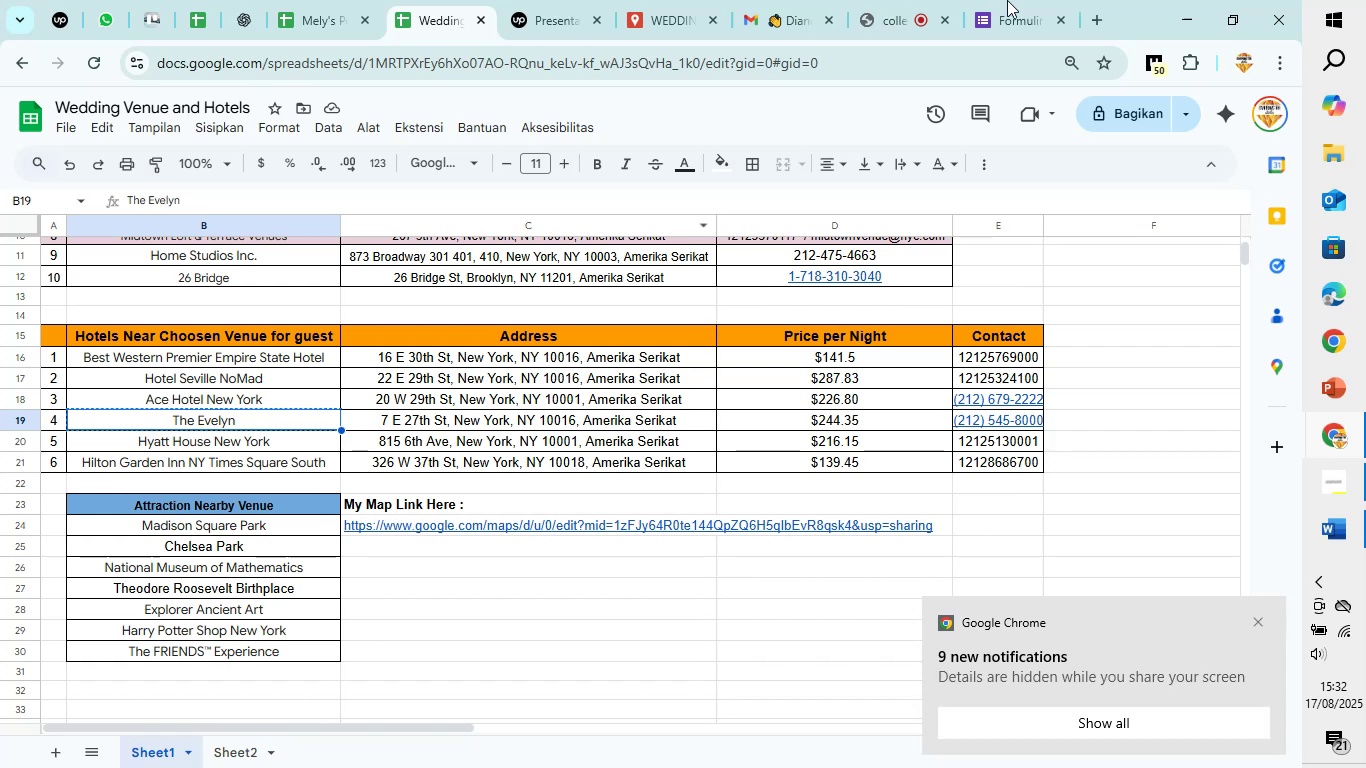 
left_click([1007, 0])
 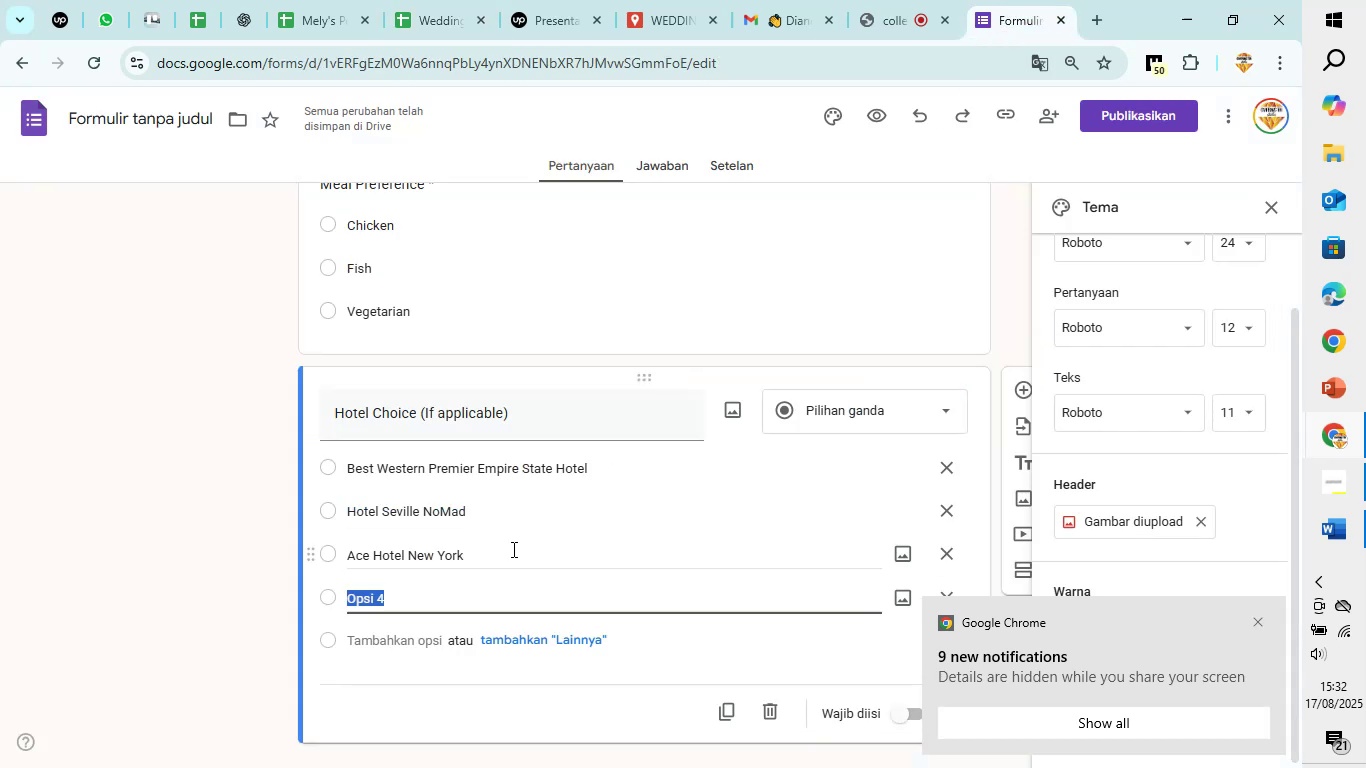 
key(Control+V)
 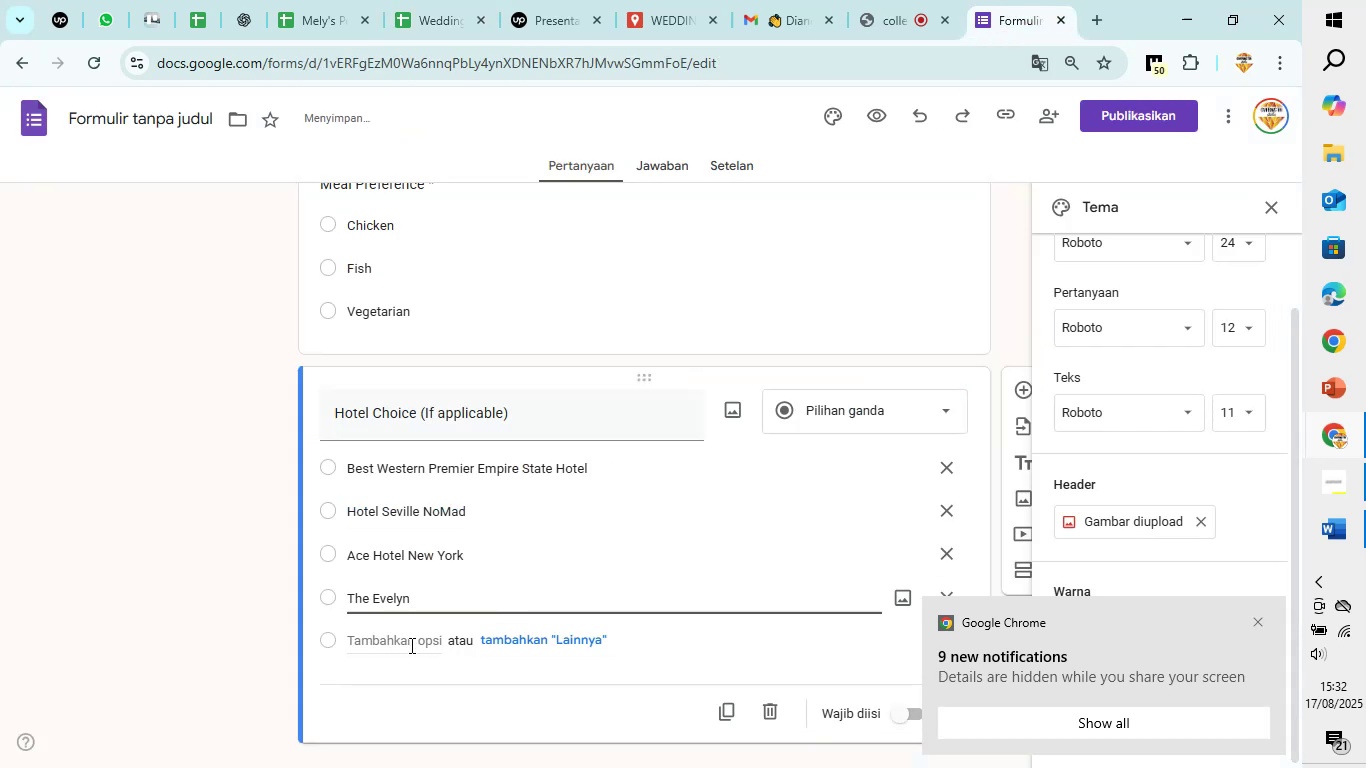 
left_click([410, 645])
 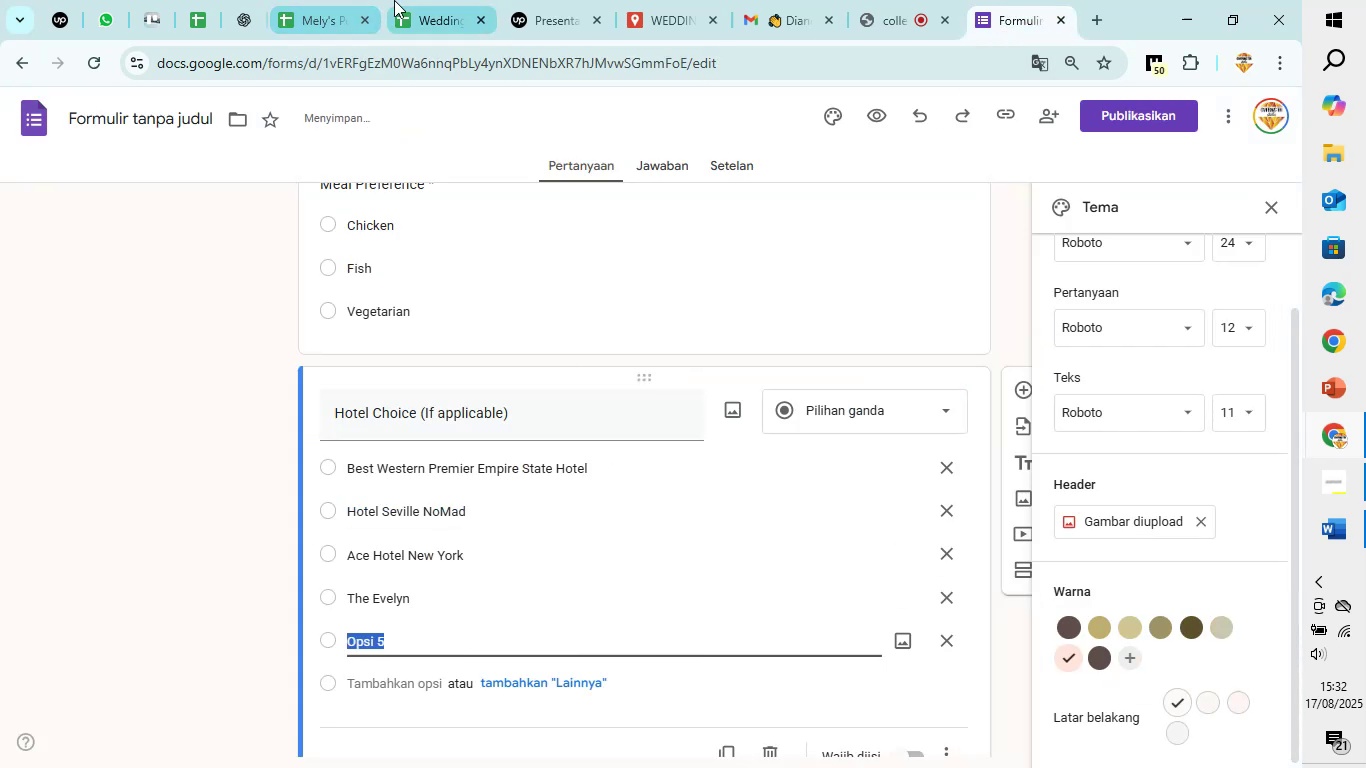 
left_click([411, 0])
 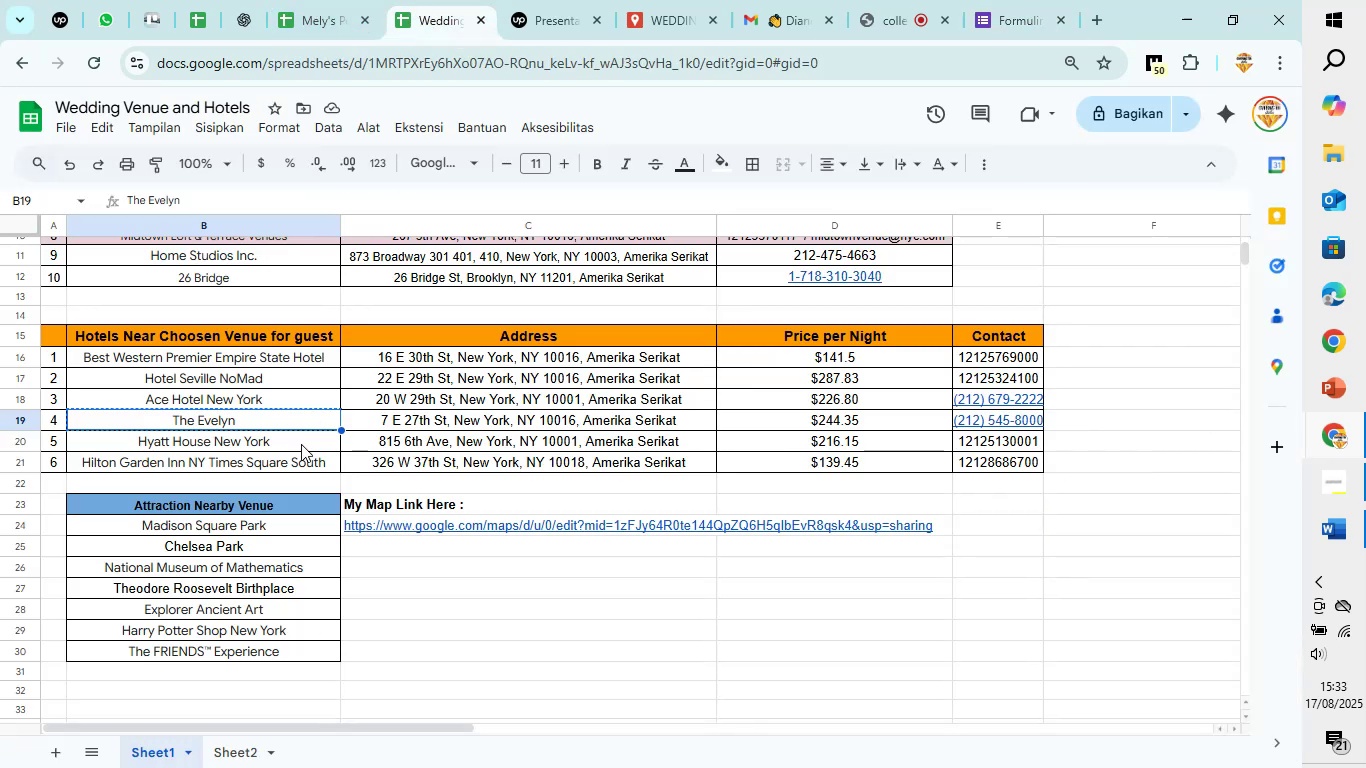 
left_click([301, 444])
 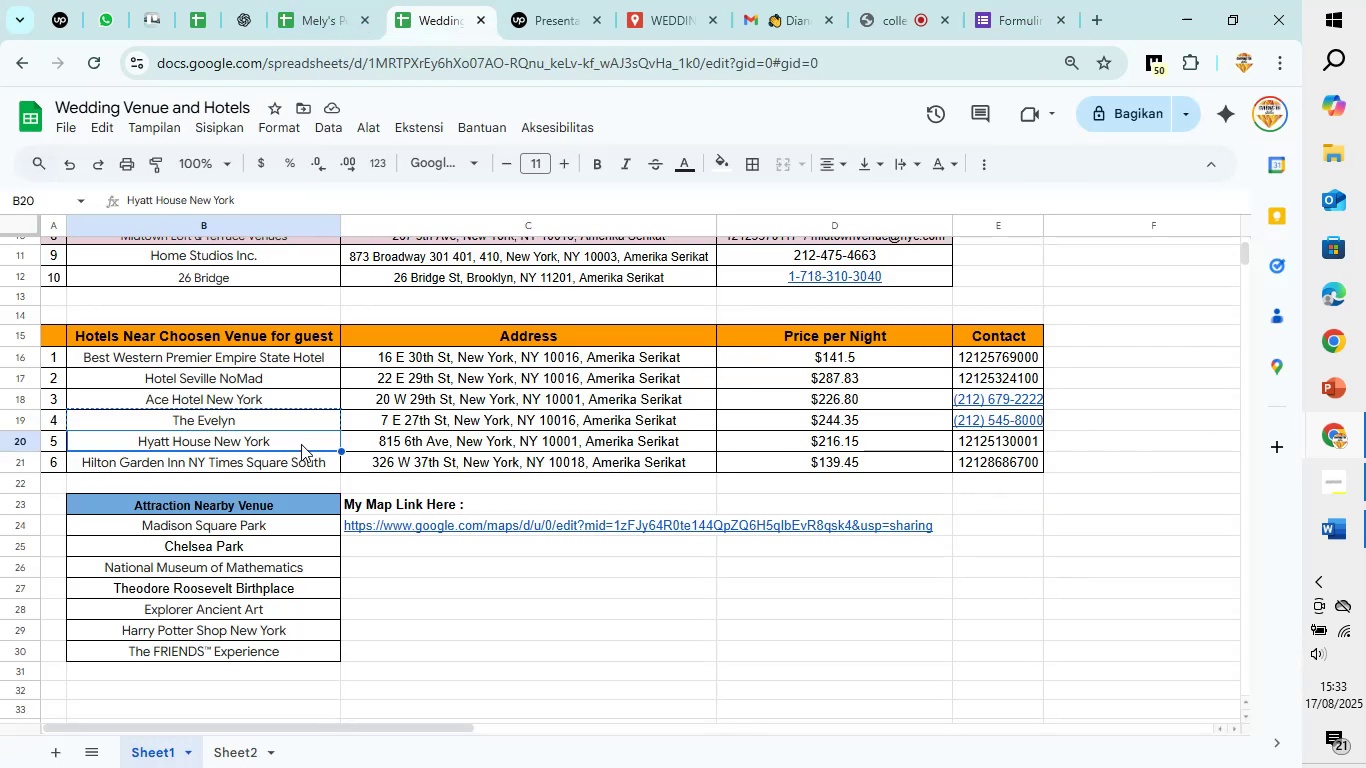 
key(Control+C)
 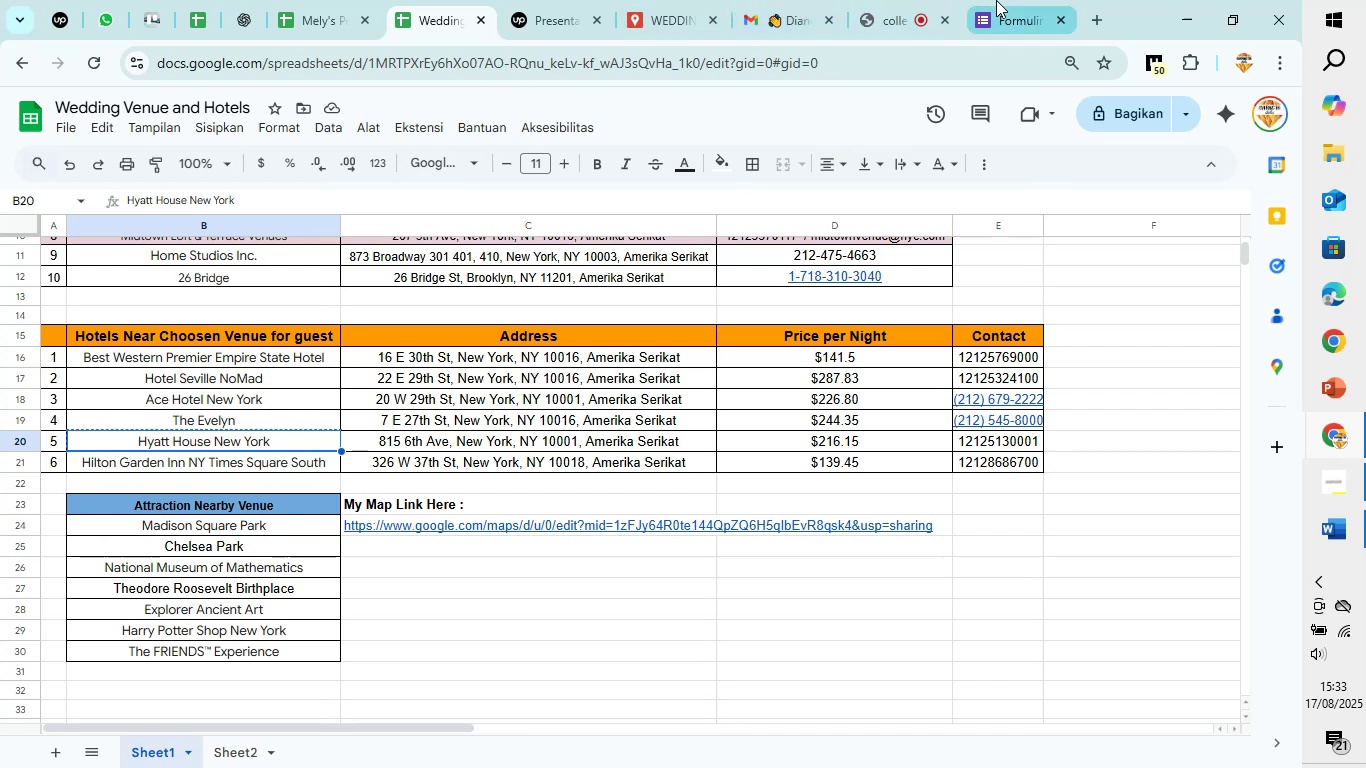 
left_click([1003, 0])
 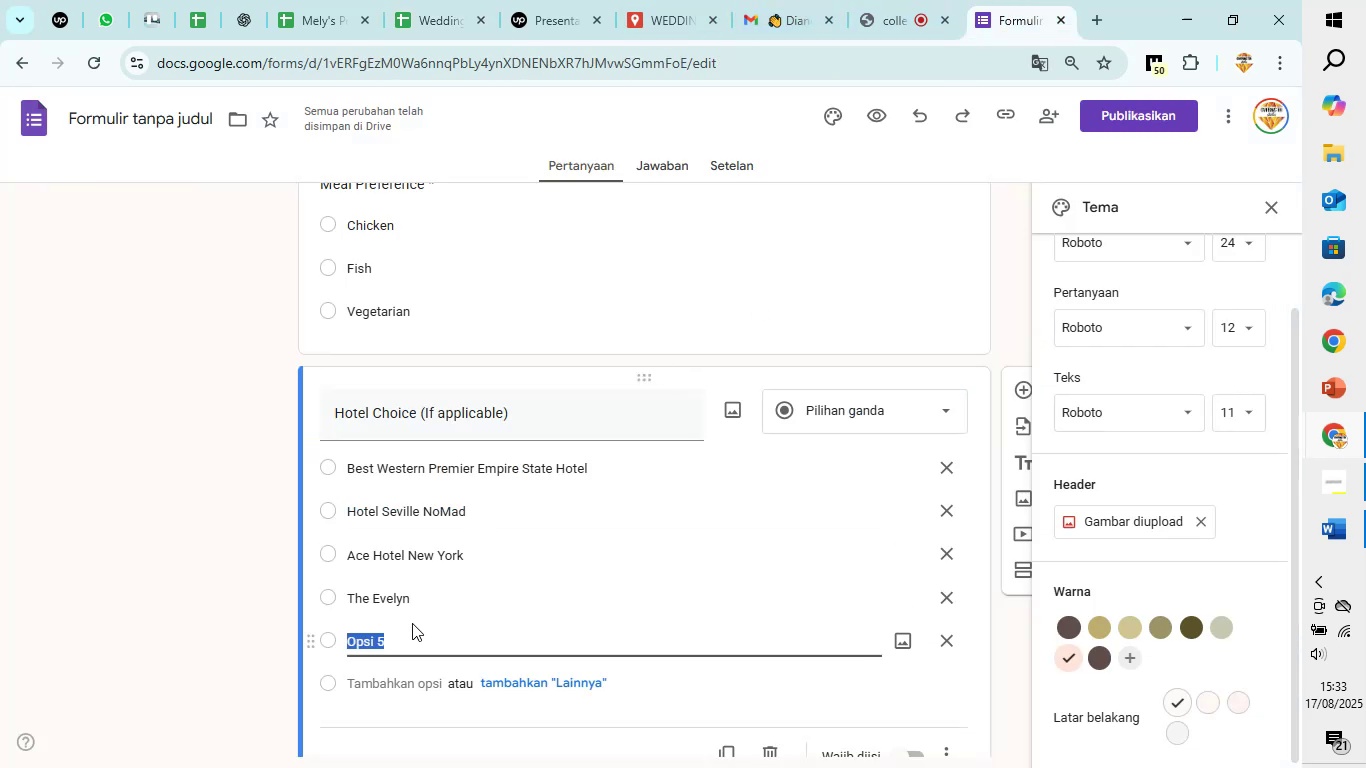 
key(Control+V)
 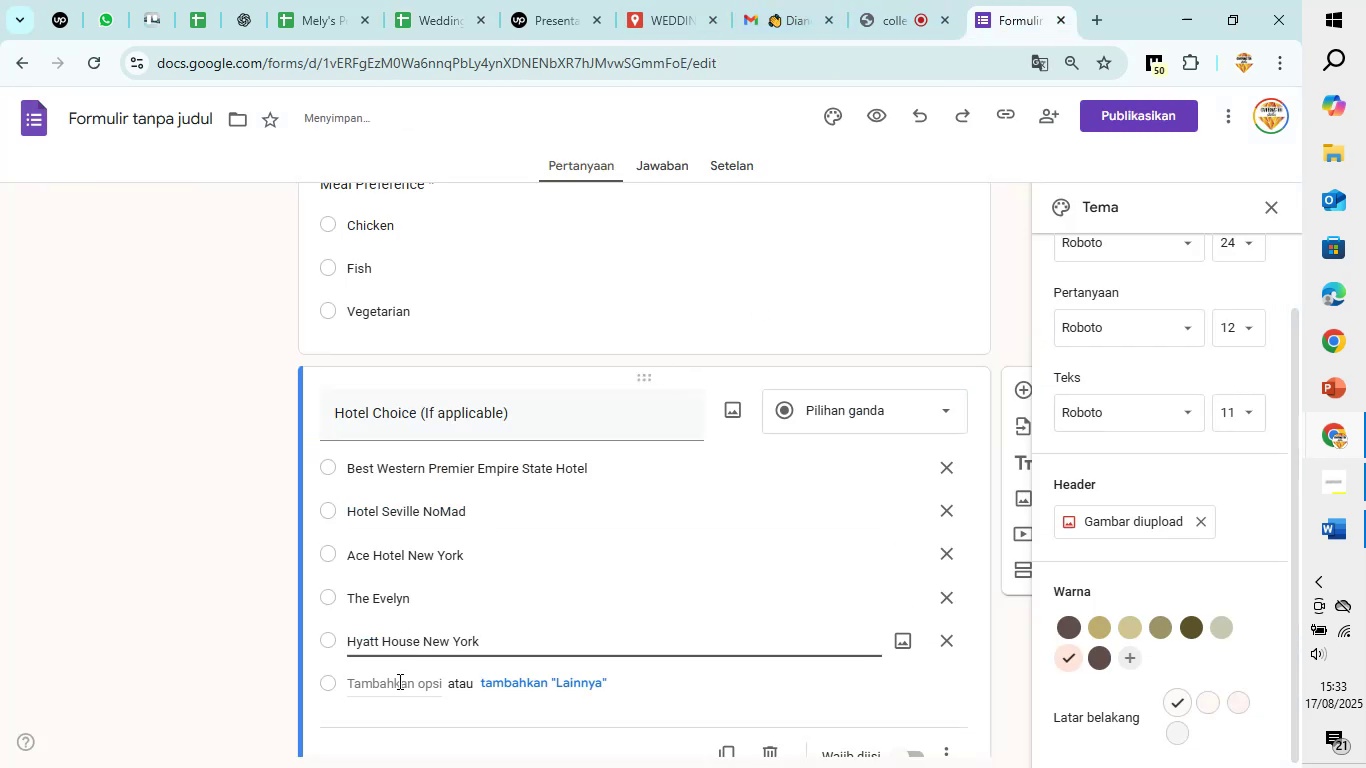 
left_click([398, 681])
 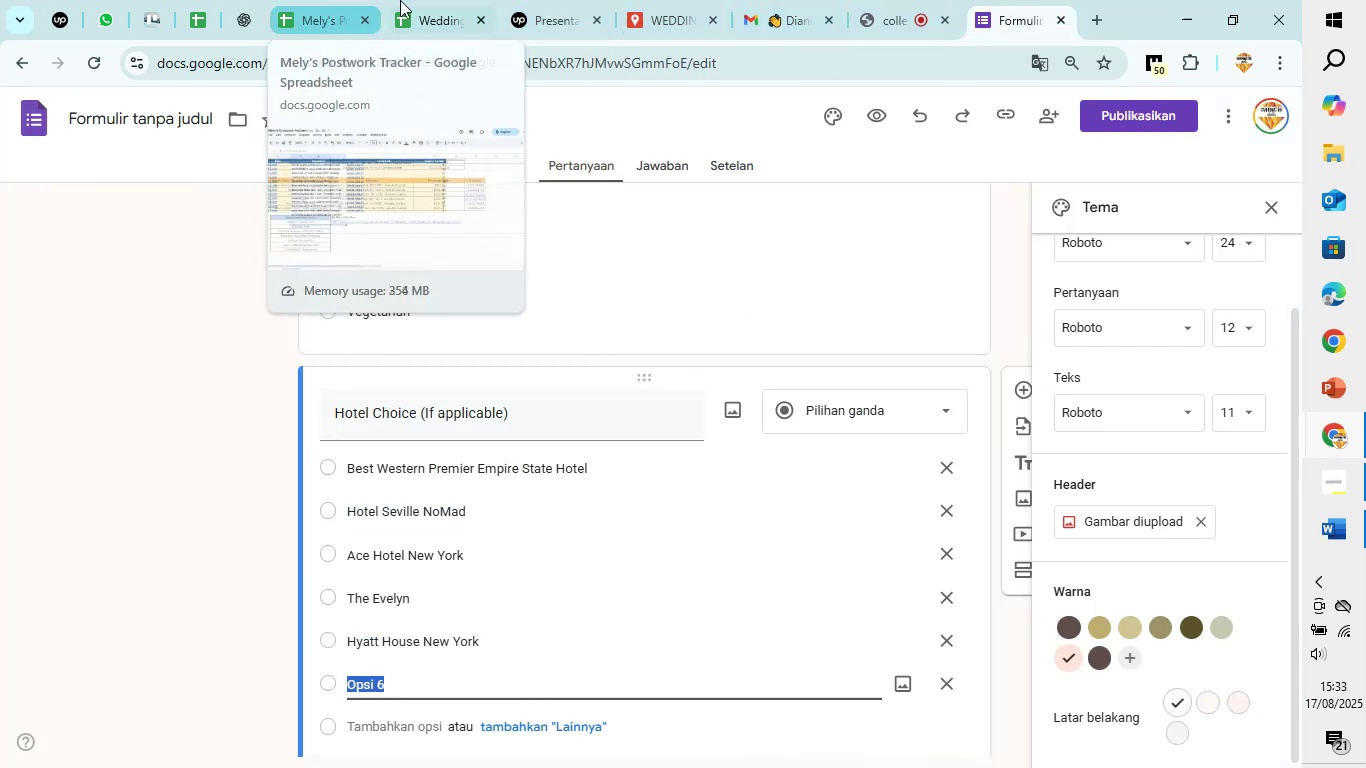 
left_click([437, 0])
 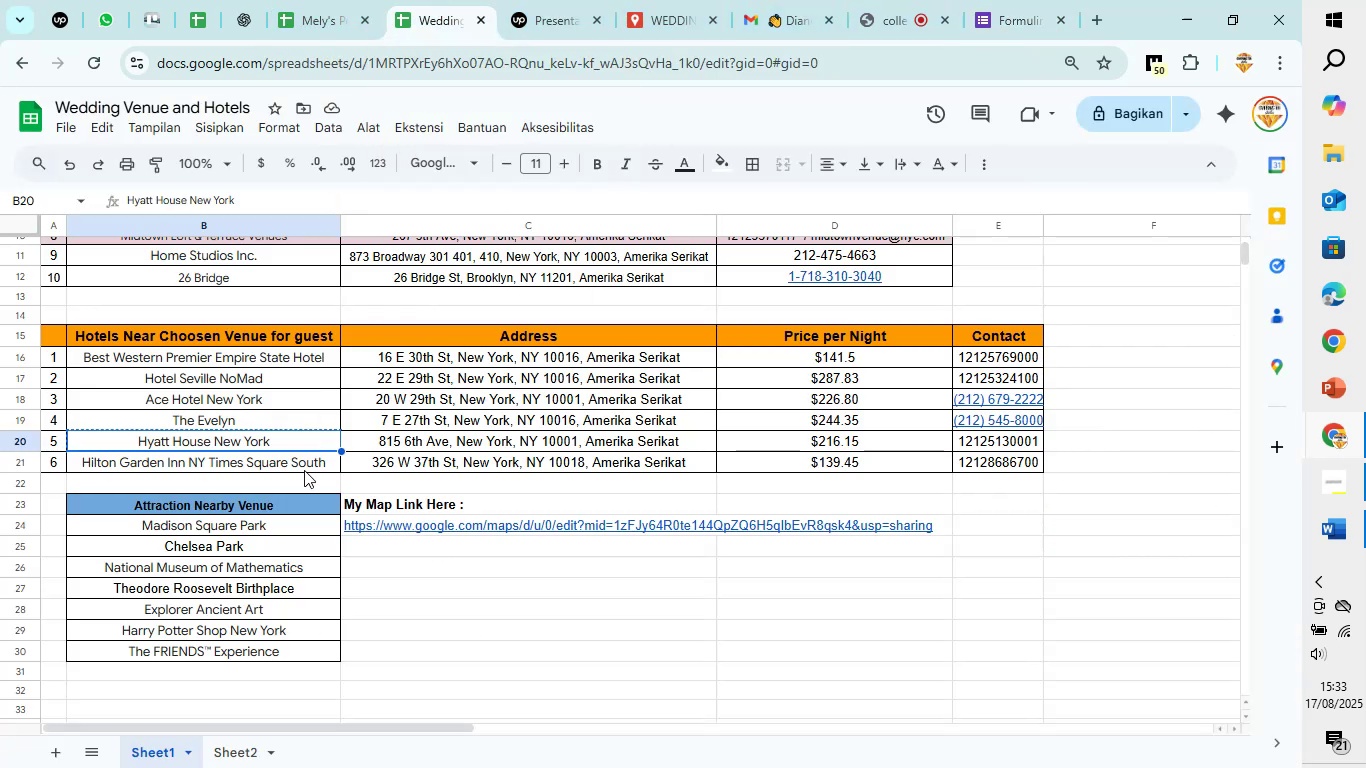 
left_click([304, 470])
 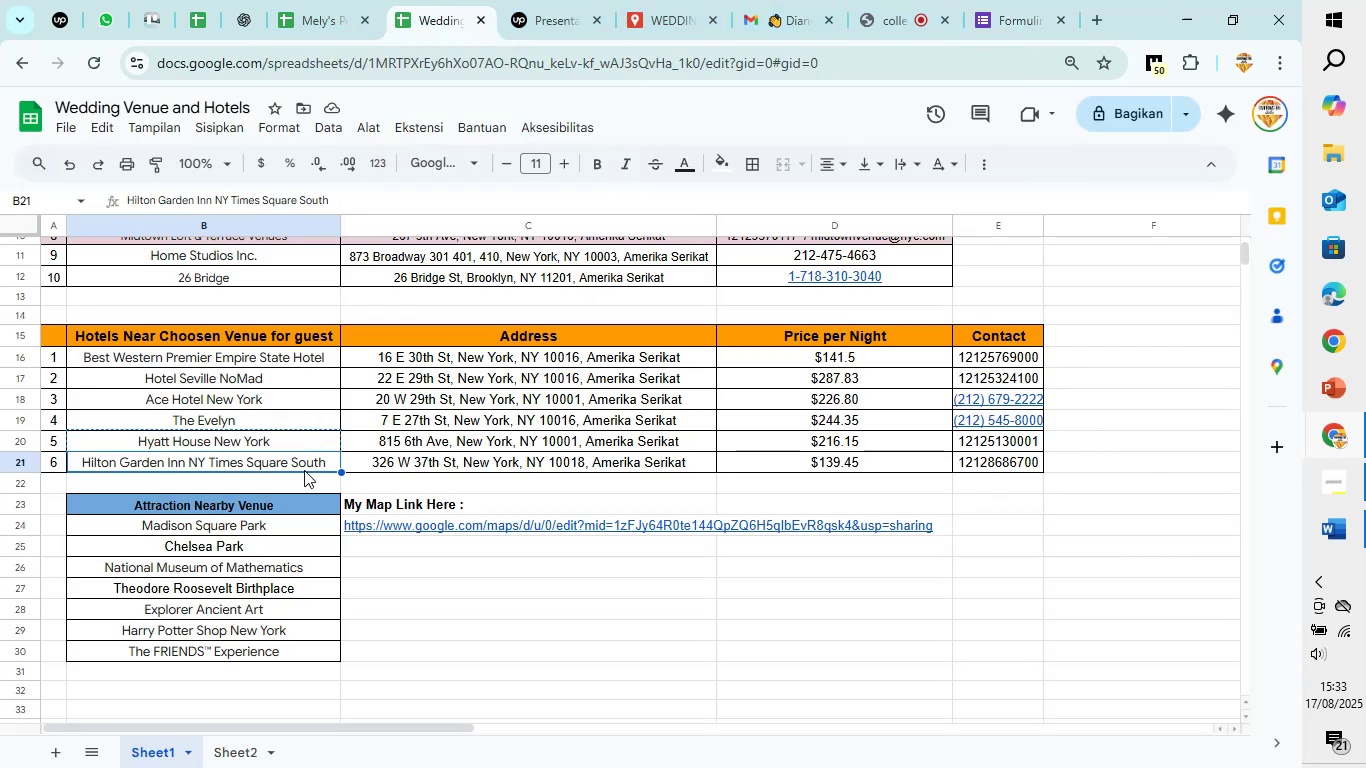 
key(Control+C)
 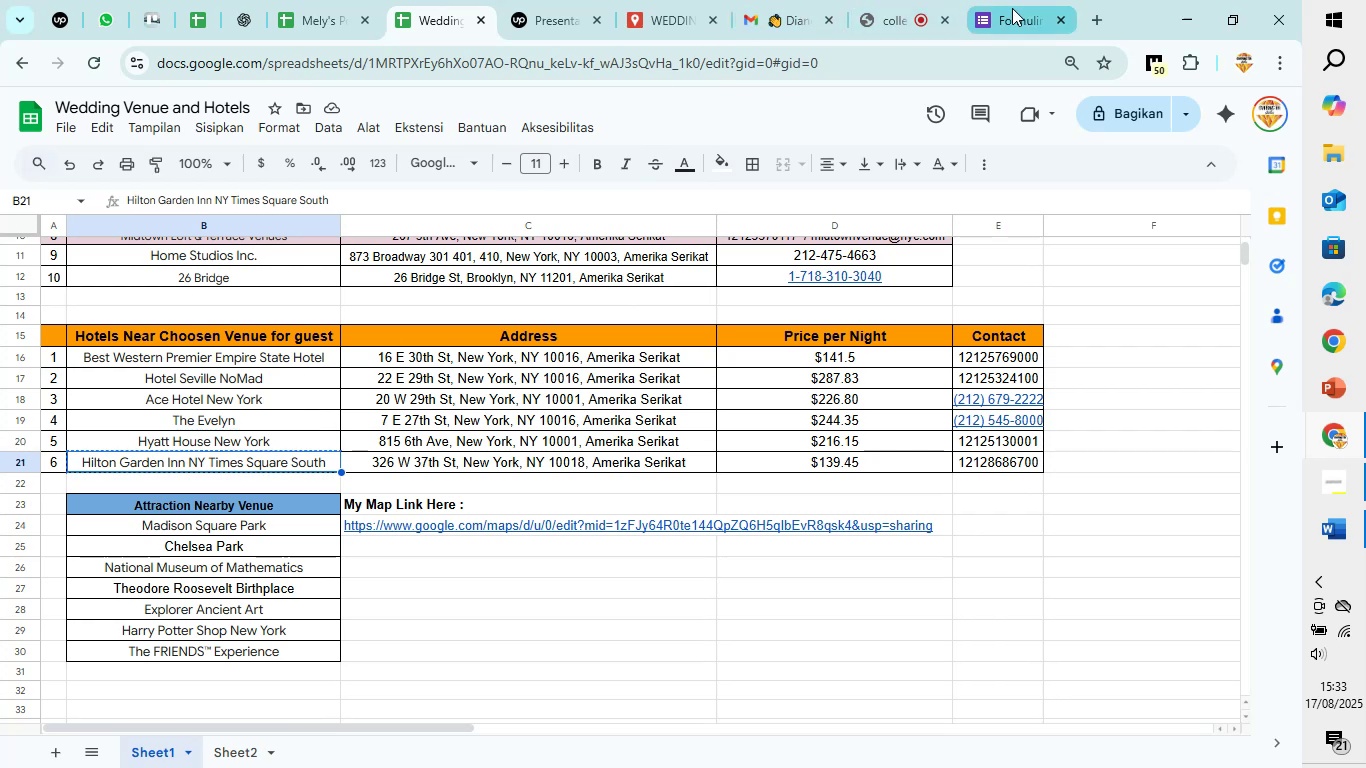 
left_click([1012, 8])
 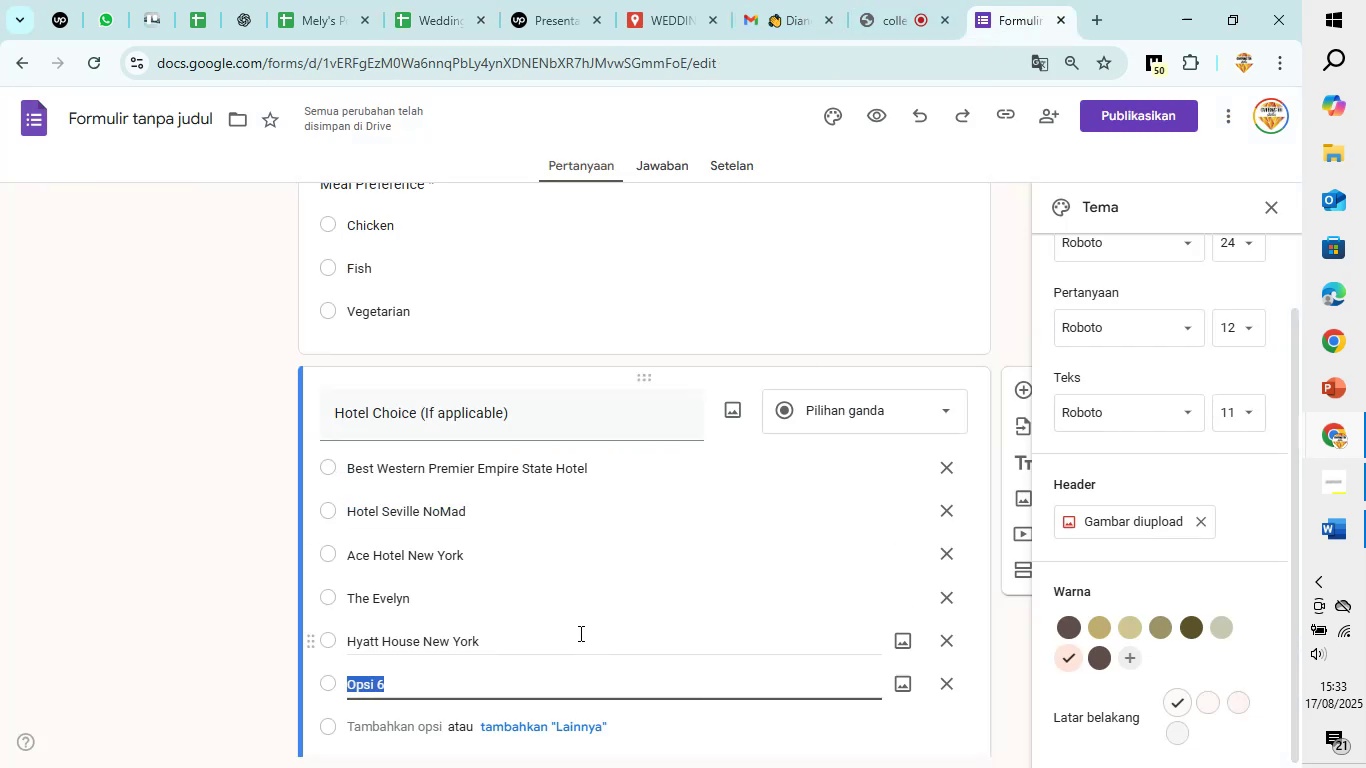 
key(Control+V)
 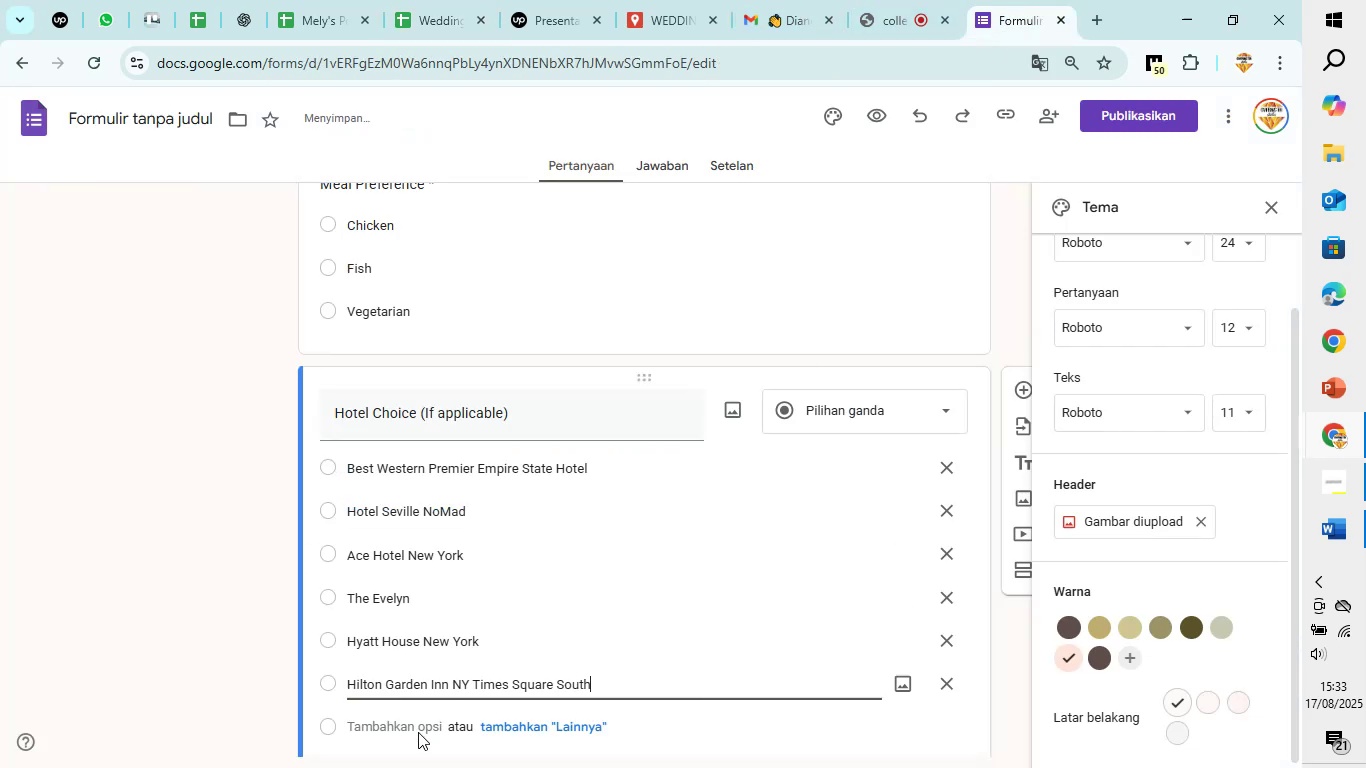 
left_click([415, 733])
 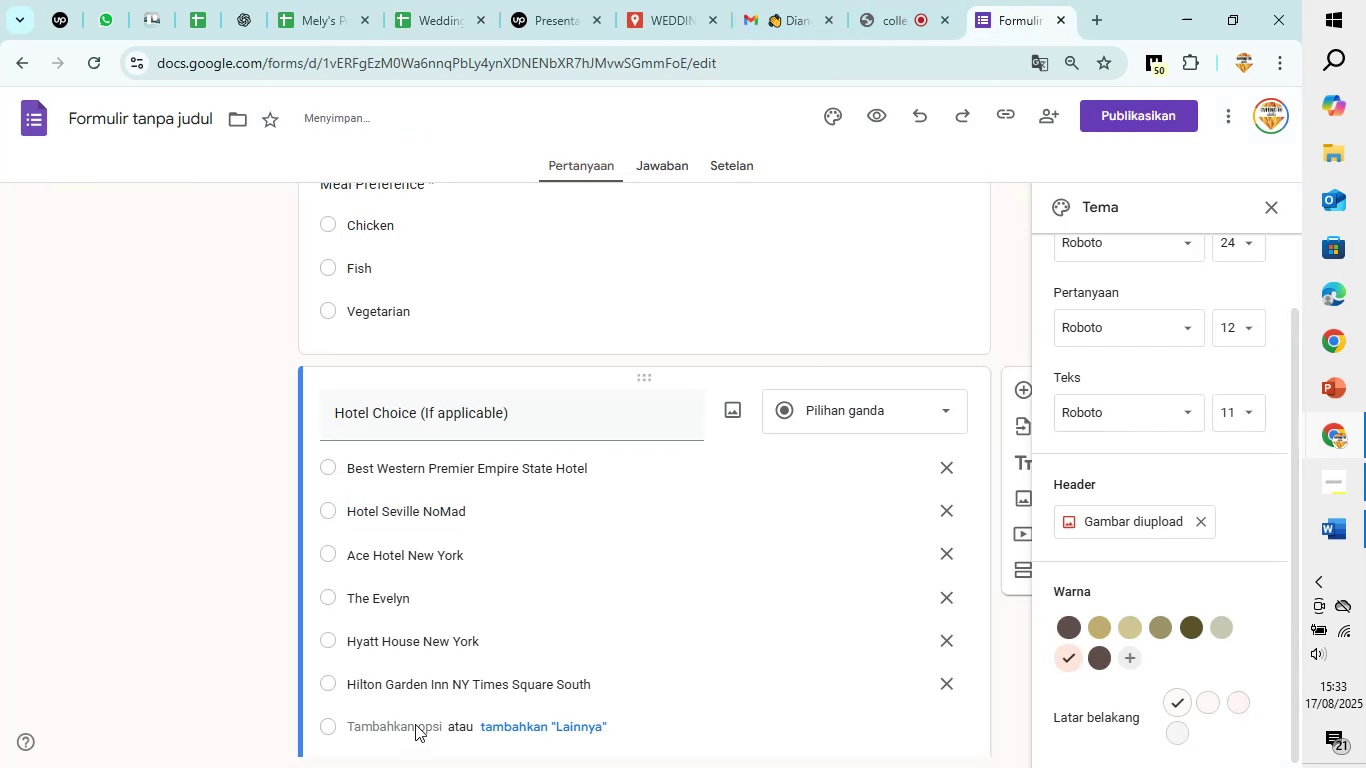 
left_click([415, 724])
 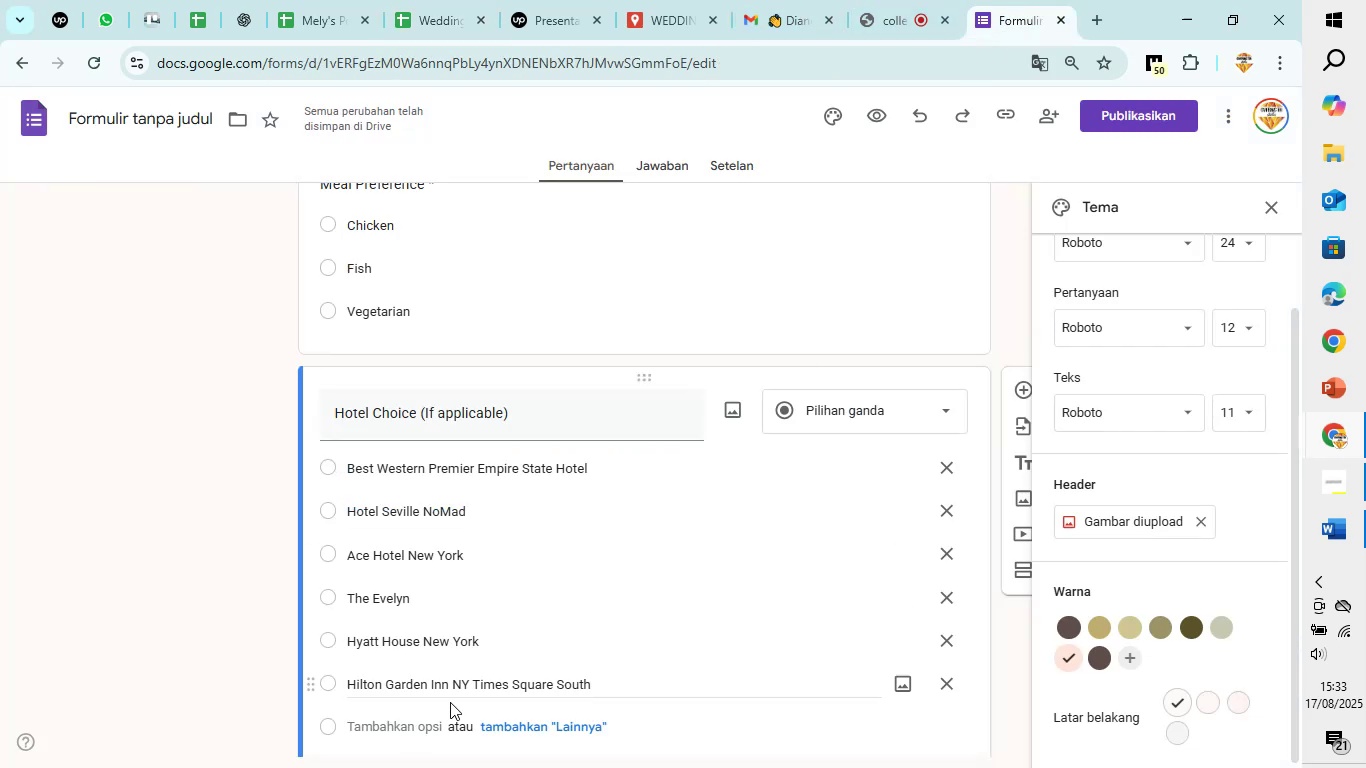 
scroll: coordinate [450, 702], scroll_direction: down, amount: 1.0
 